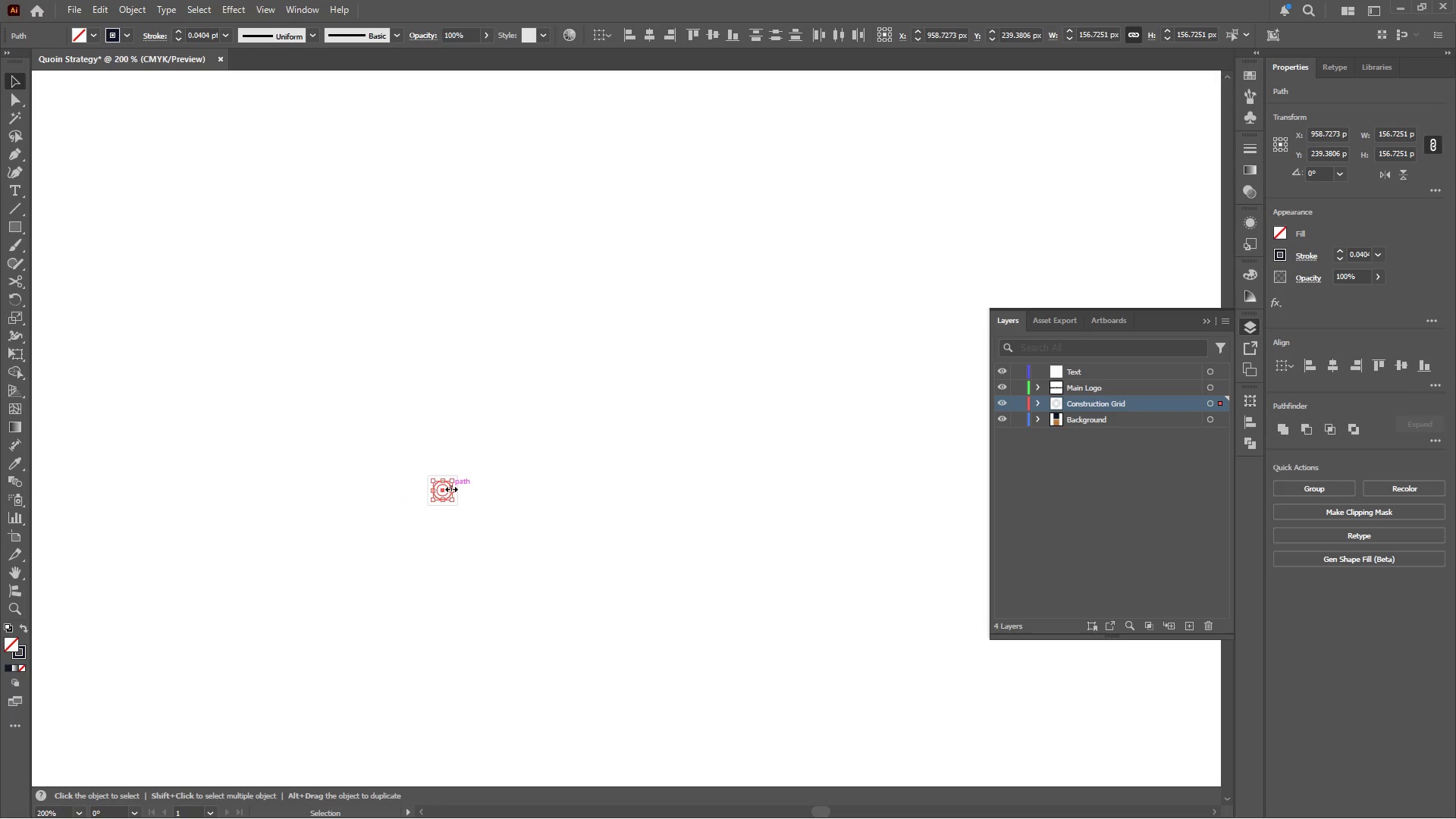 
hold_key(key=AltLeft, duration=0.72)
scroll: coordinate [450, 488], scroll_direction: up, amount: 8.0
 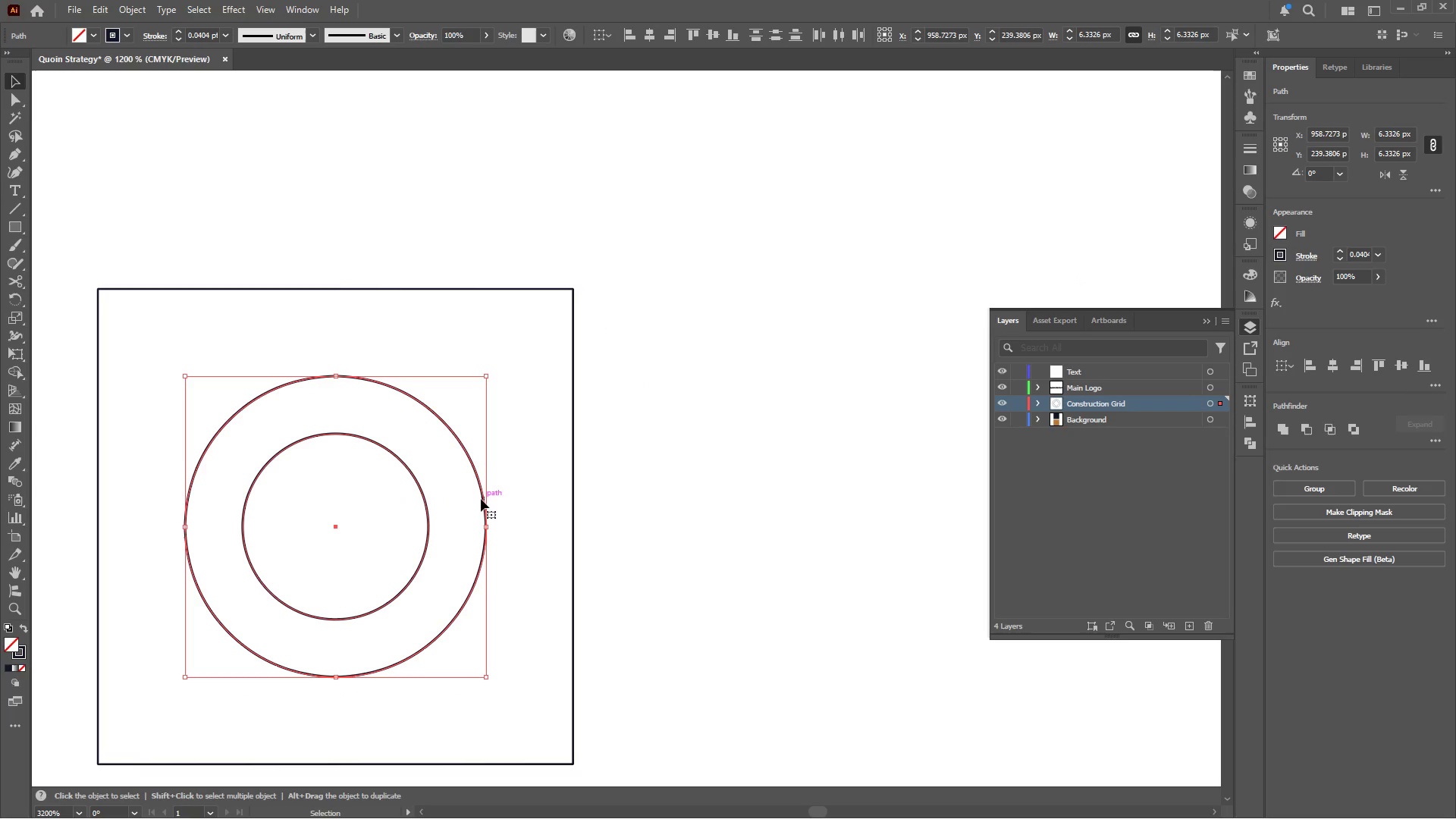 
hold_key(key=AltLeft, duration=3.16)
hold_key(key=ShiftLeft, duration=3.03)
left_click_drag(start_coordinate=[487, 525], to_coordinate=[572, 529])
 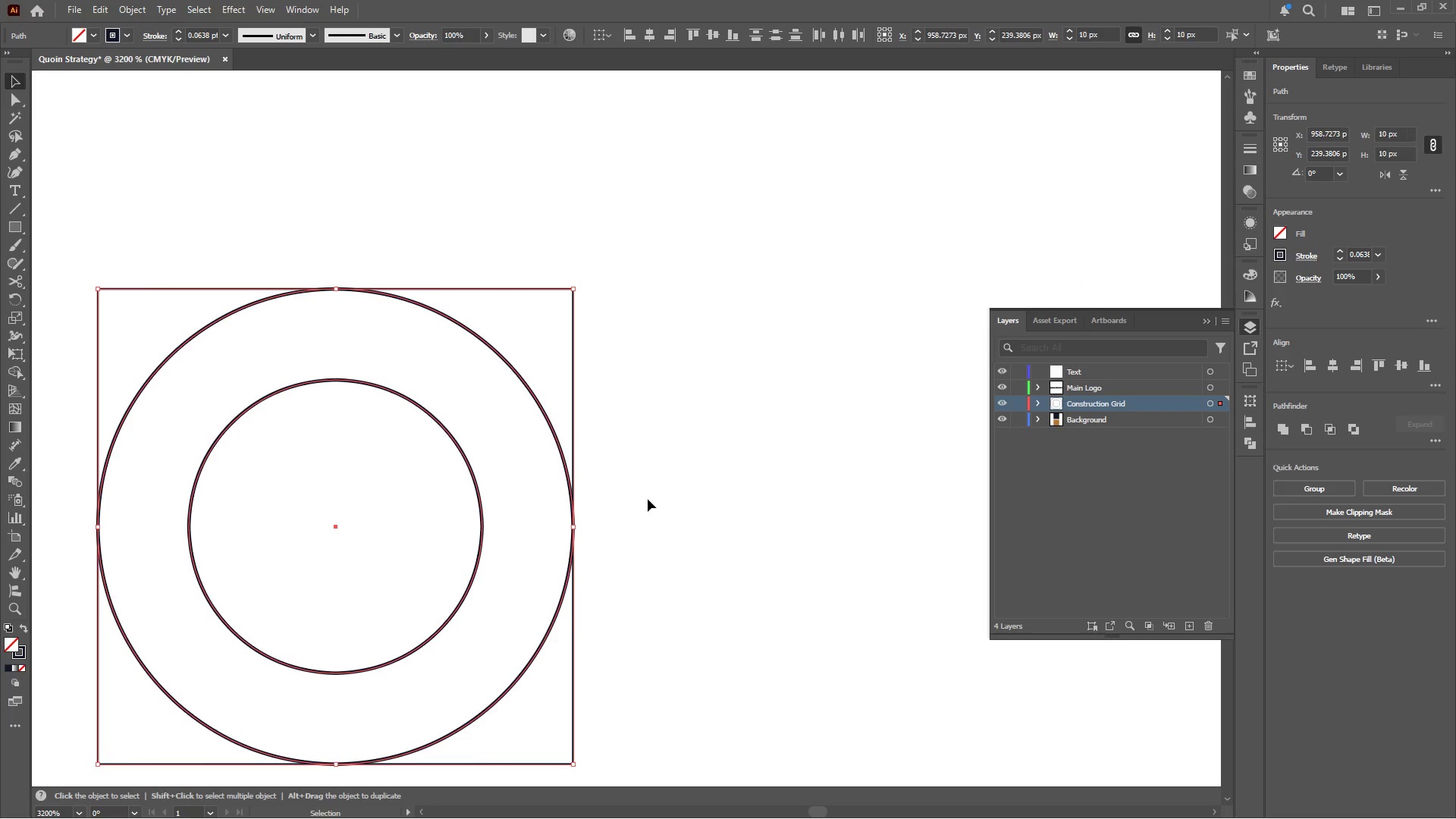 
left_click([648, 499])
 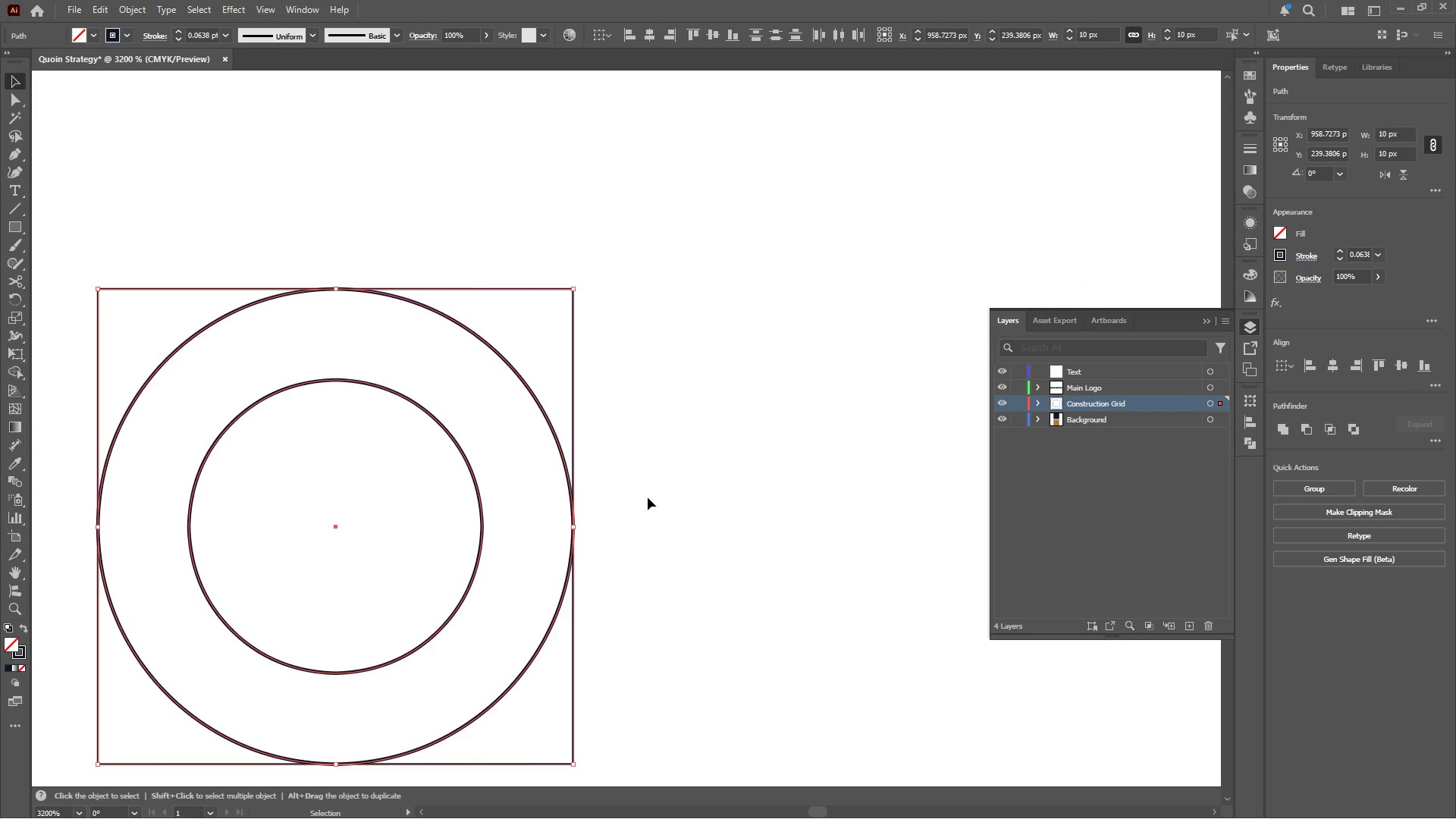 
hold_key(key=AltLeft, duration=0.42)
scroll: coordinate [666, 419], scroll_direction: down, amount: 1.0
 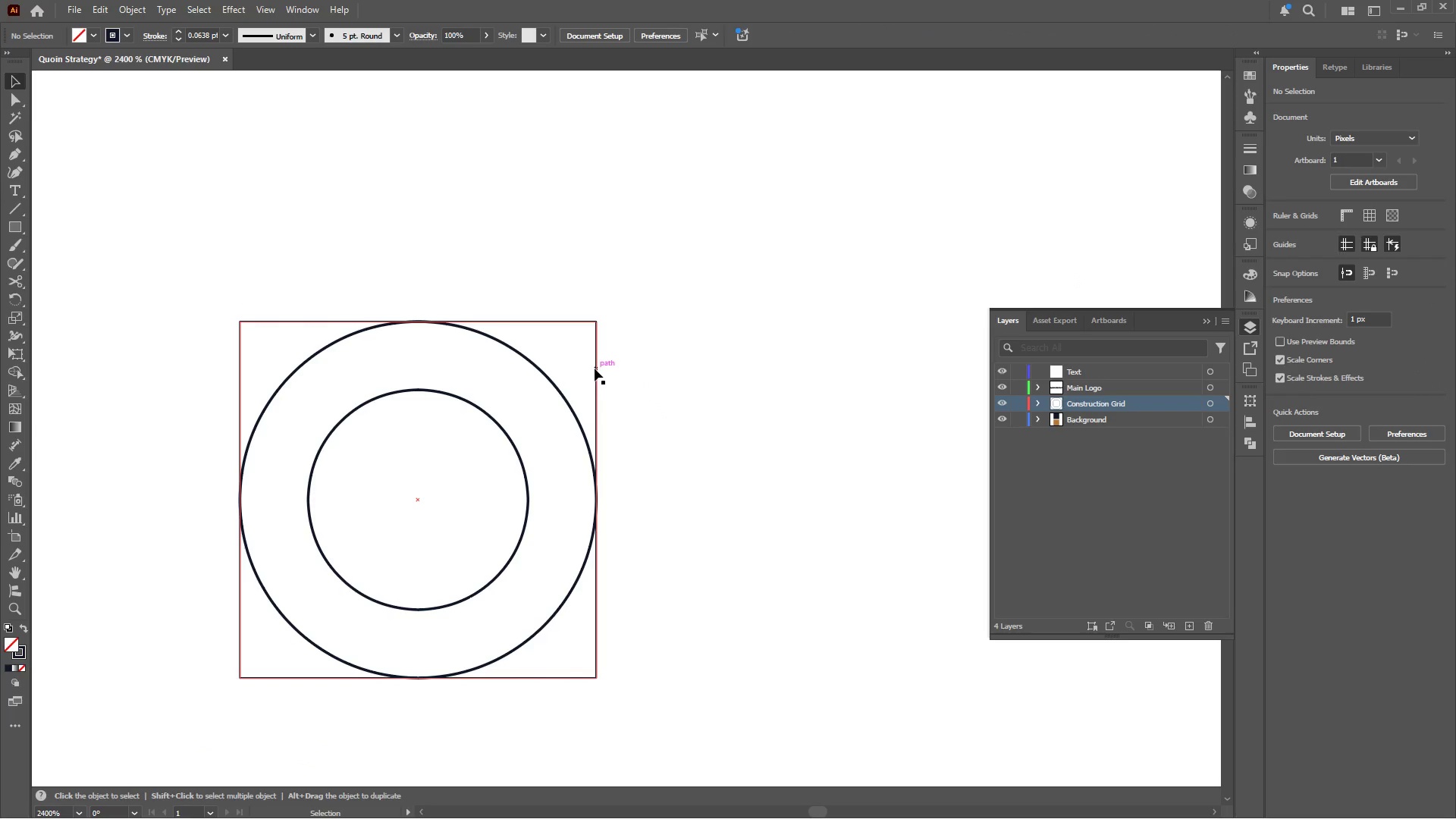 
left_click([595, 367])
 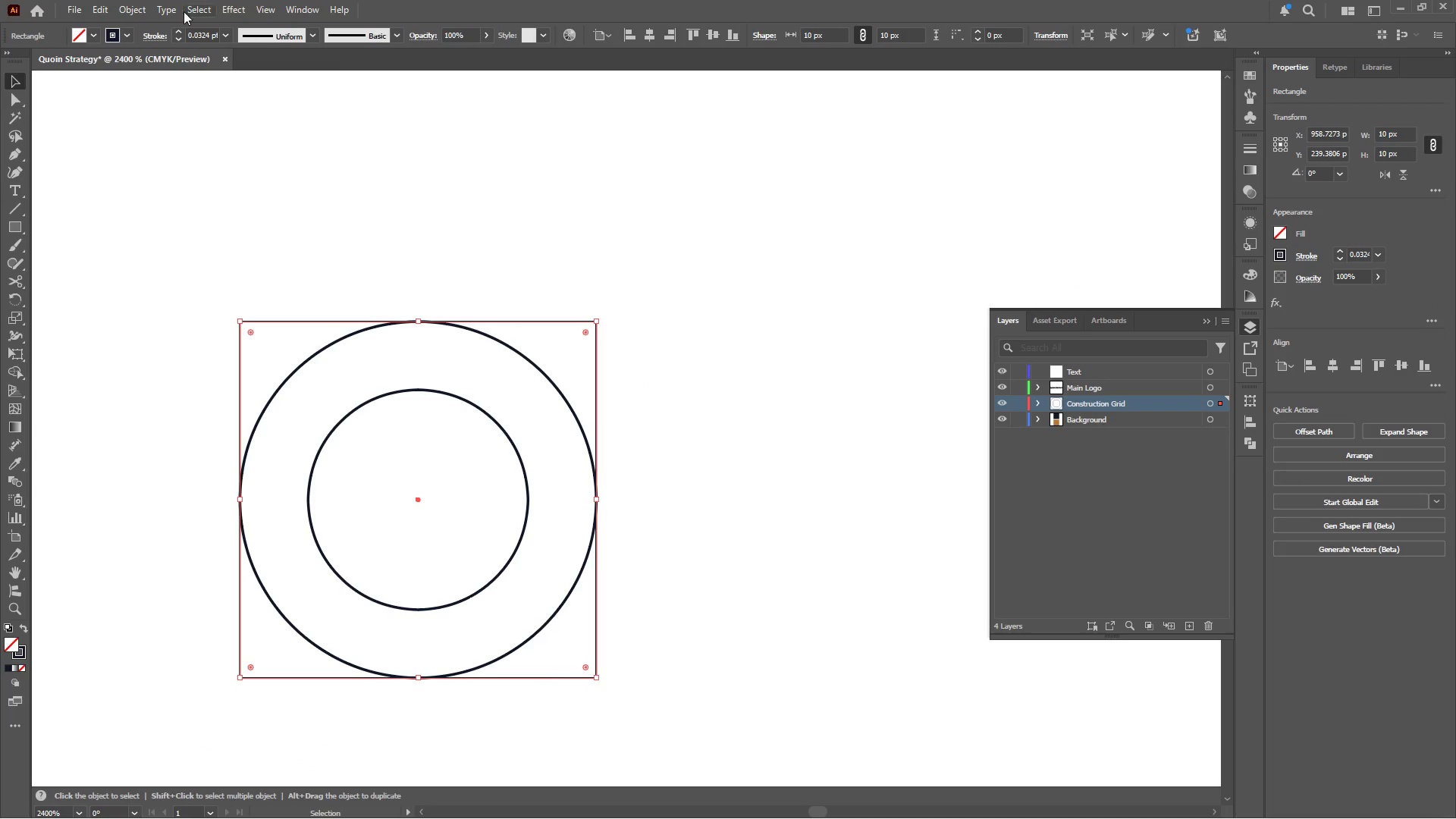 
left_click([143, 7])
 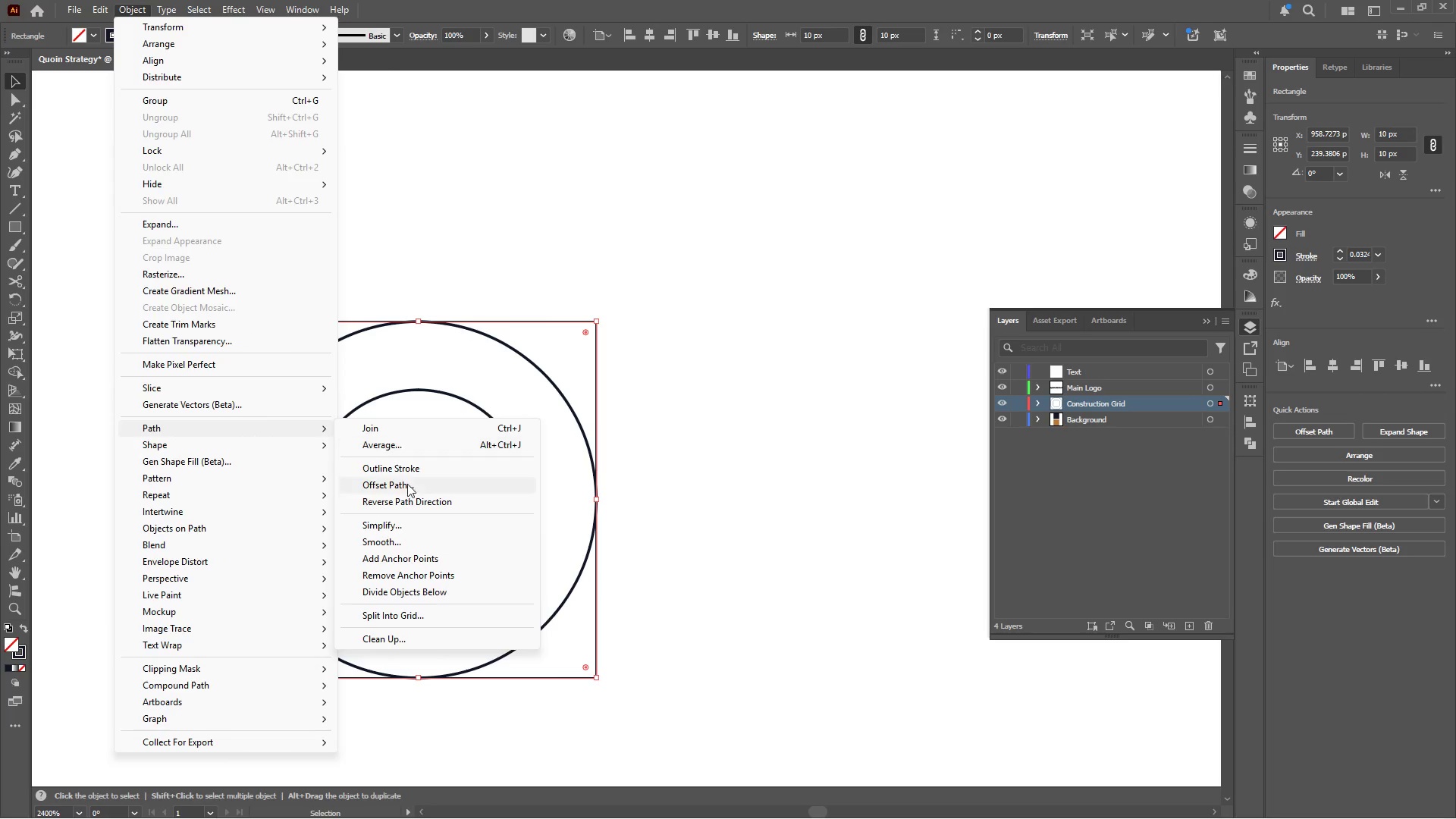 
left_click([413, 613])
 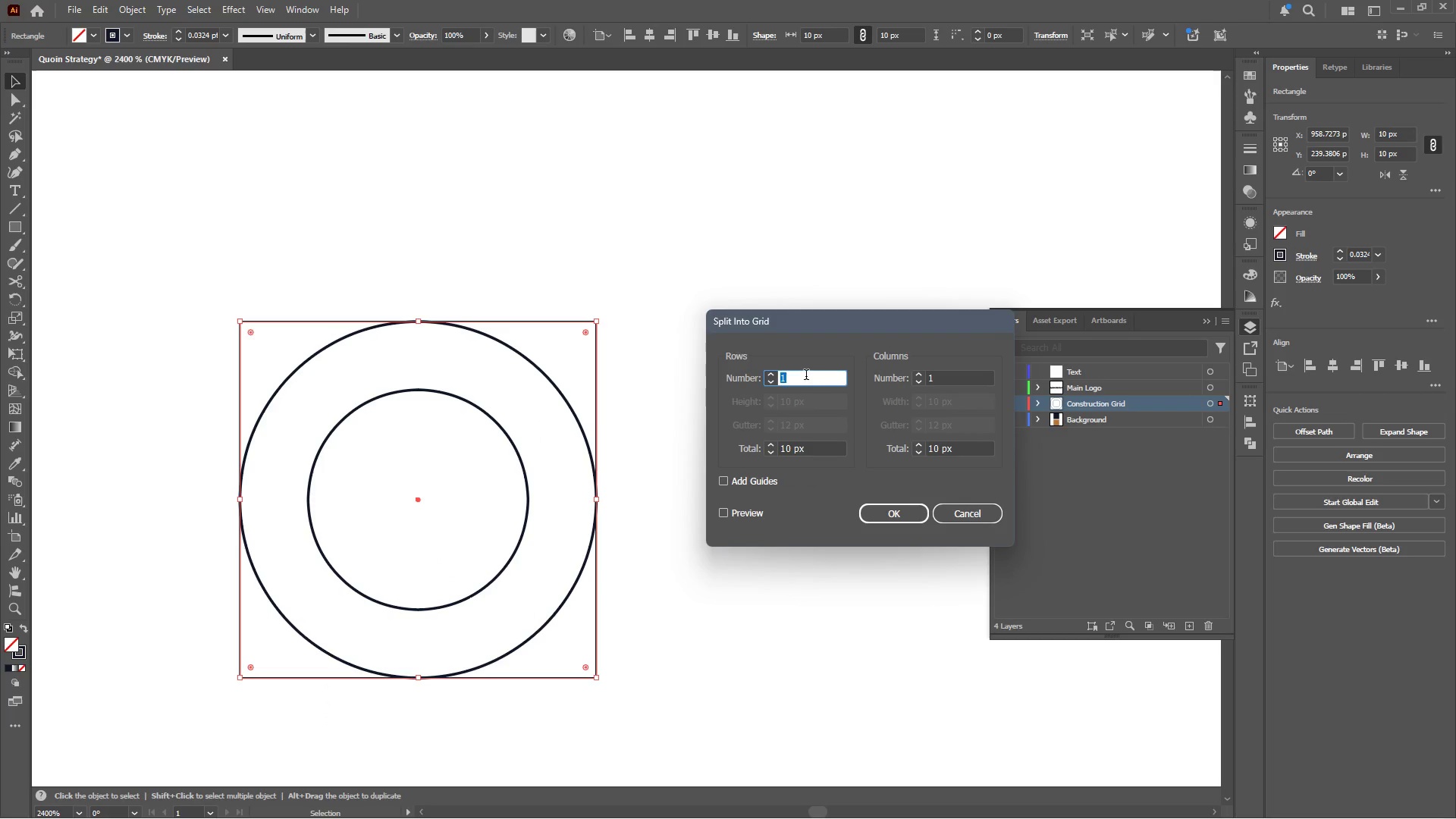 
scroll: coordinate [801, 379], scroll_direction: up, amount: 7.0
 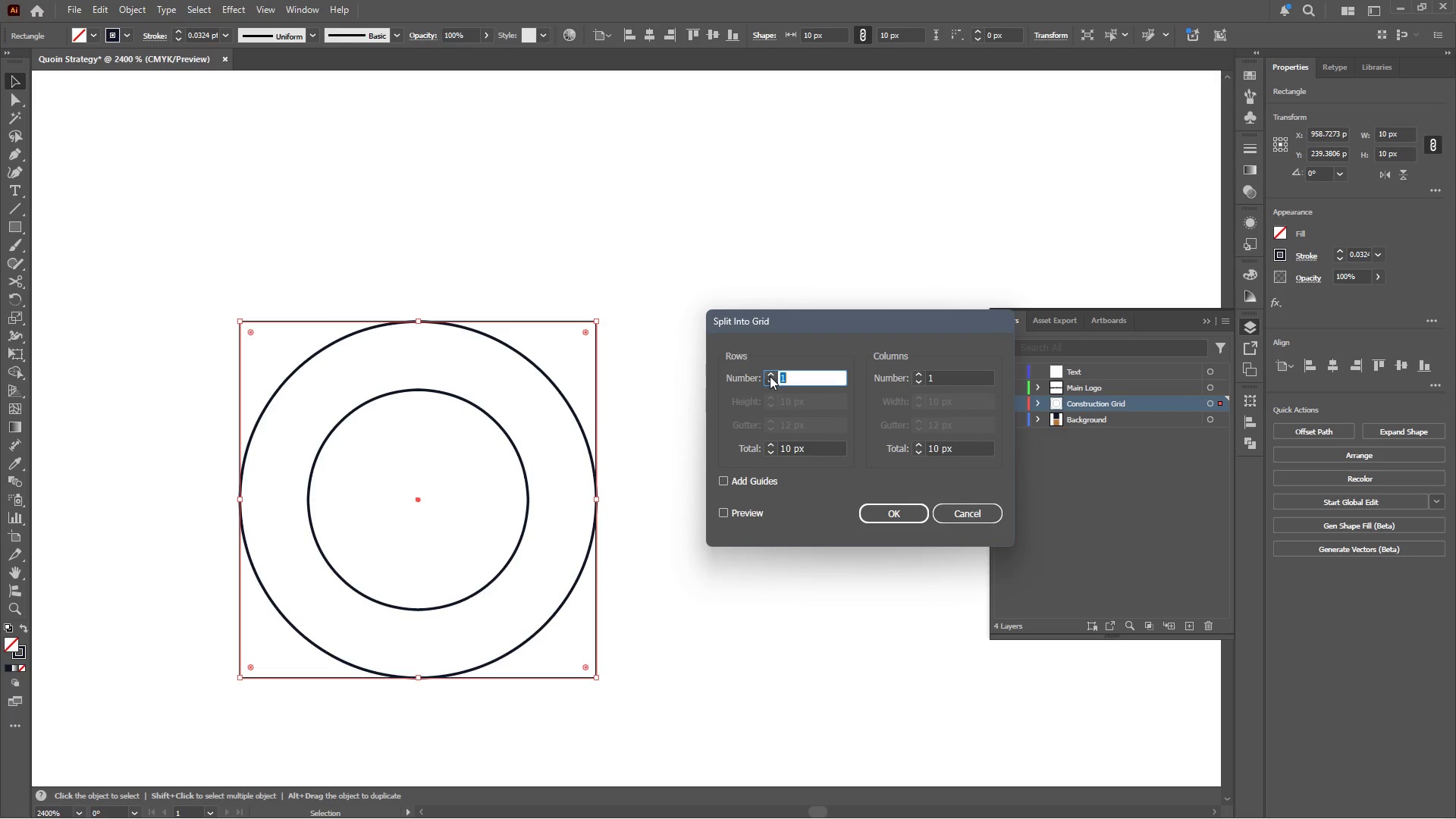 
double_click([770, 376])
 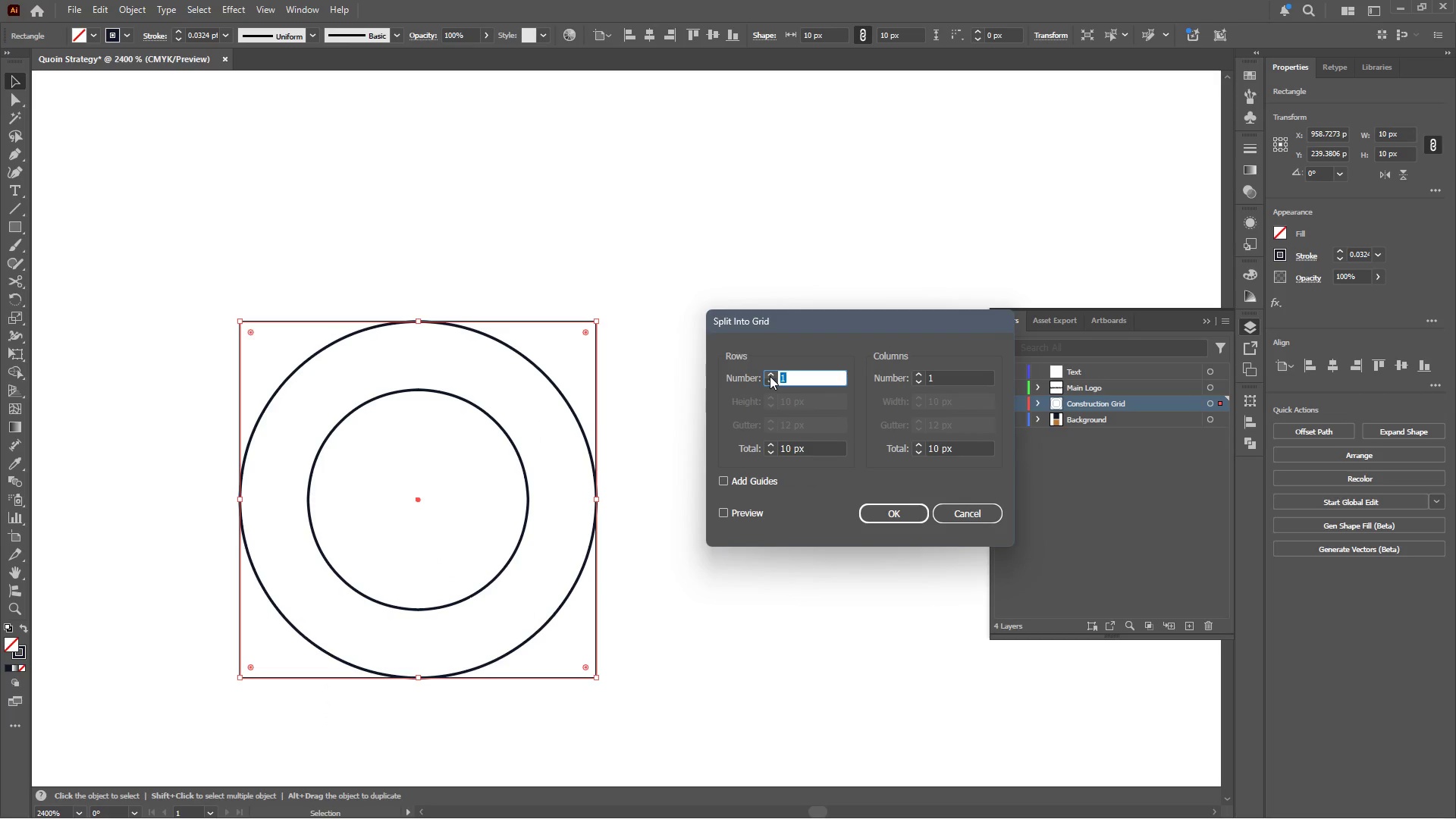 
triple_click([770, 376])
 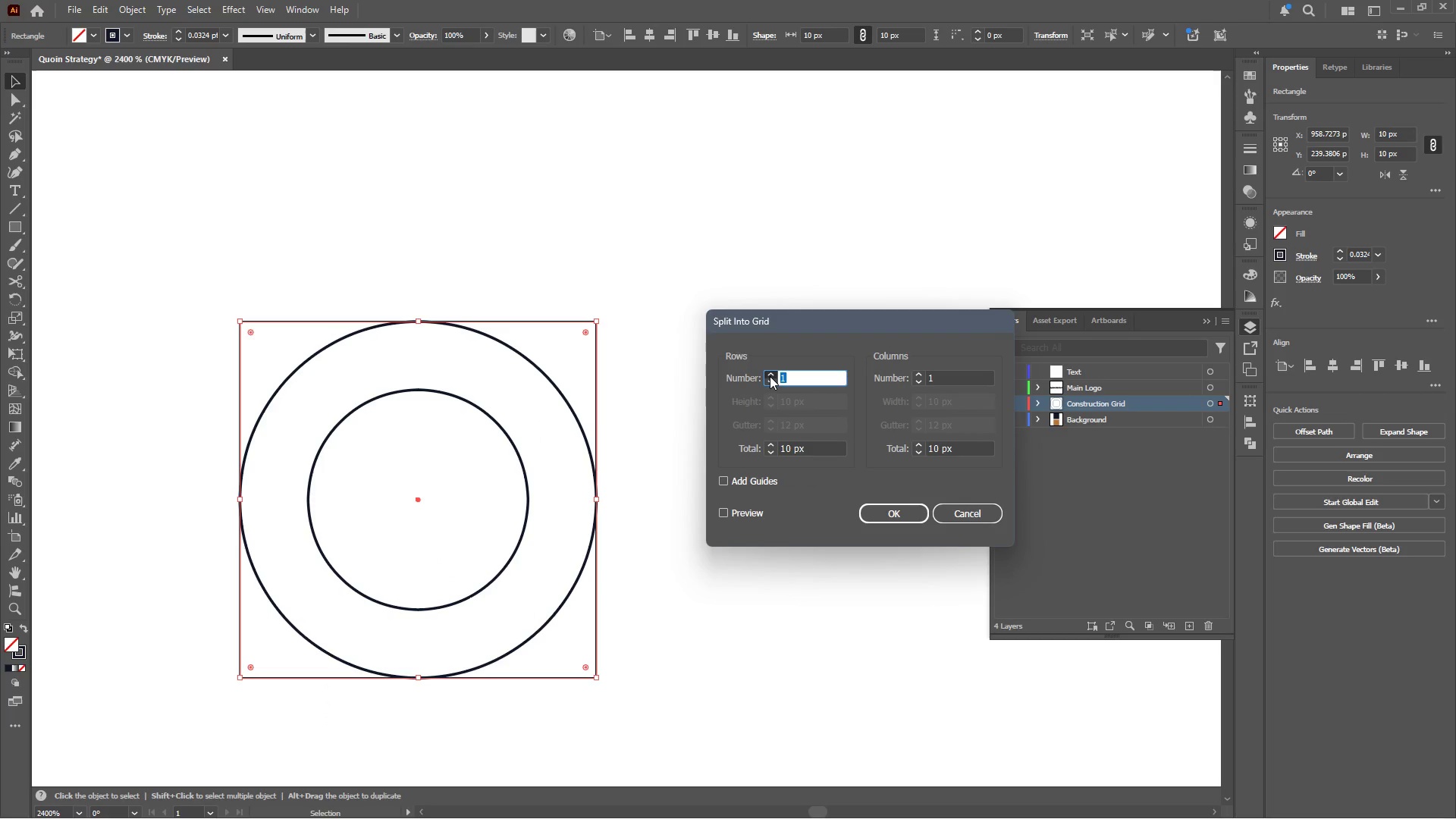 
triple_click([770, 376])
 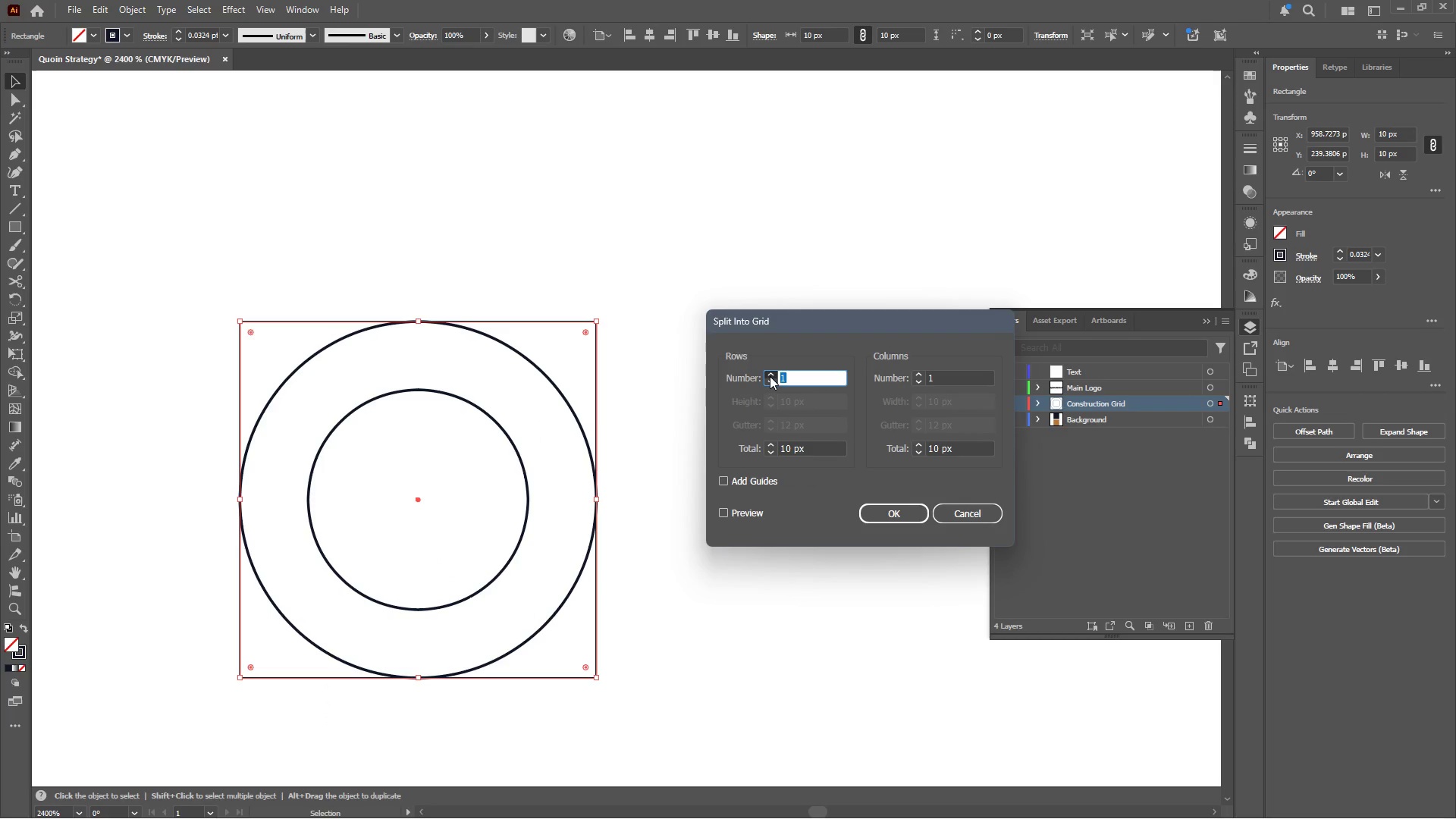 
triple_click([770, 376])
 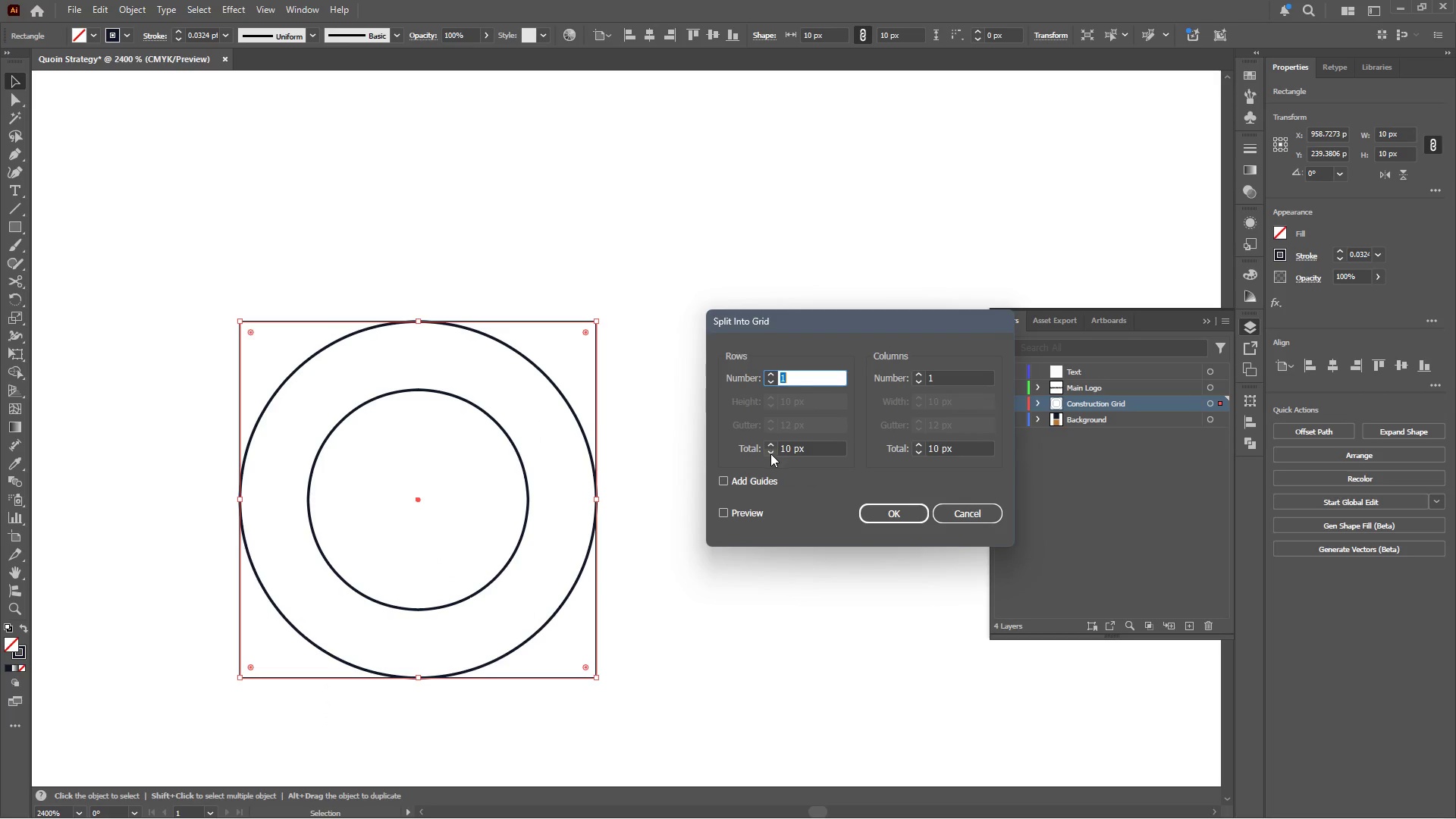 
left_click([770, 451])
 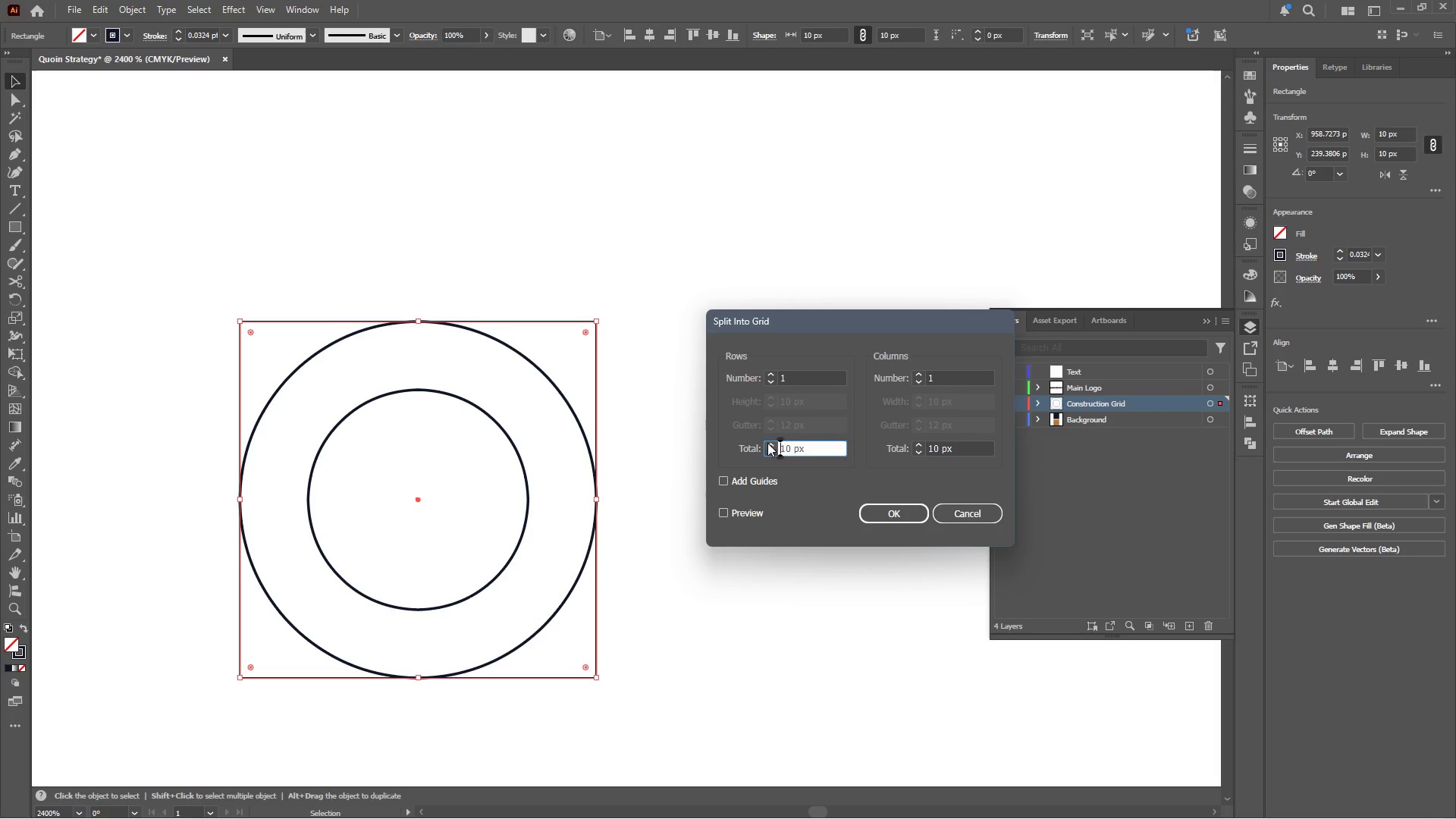 
left_click([722, 510])
 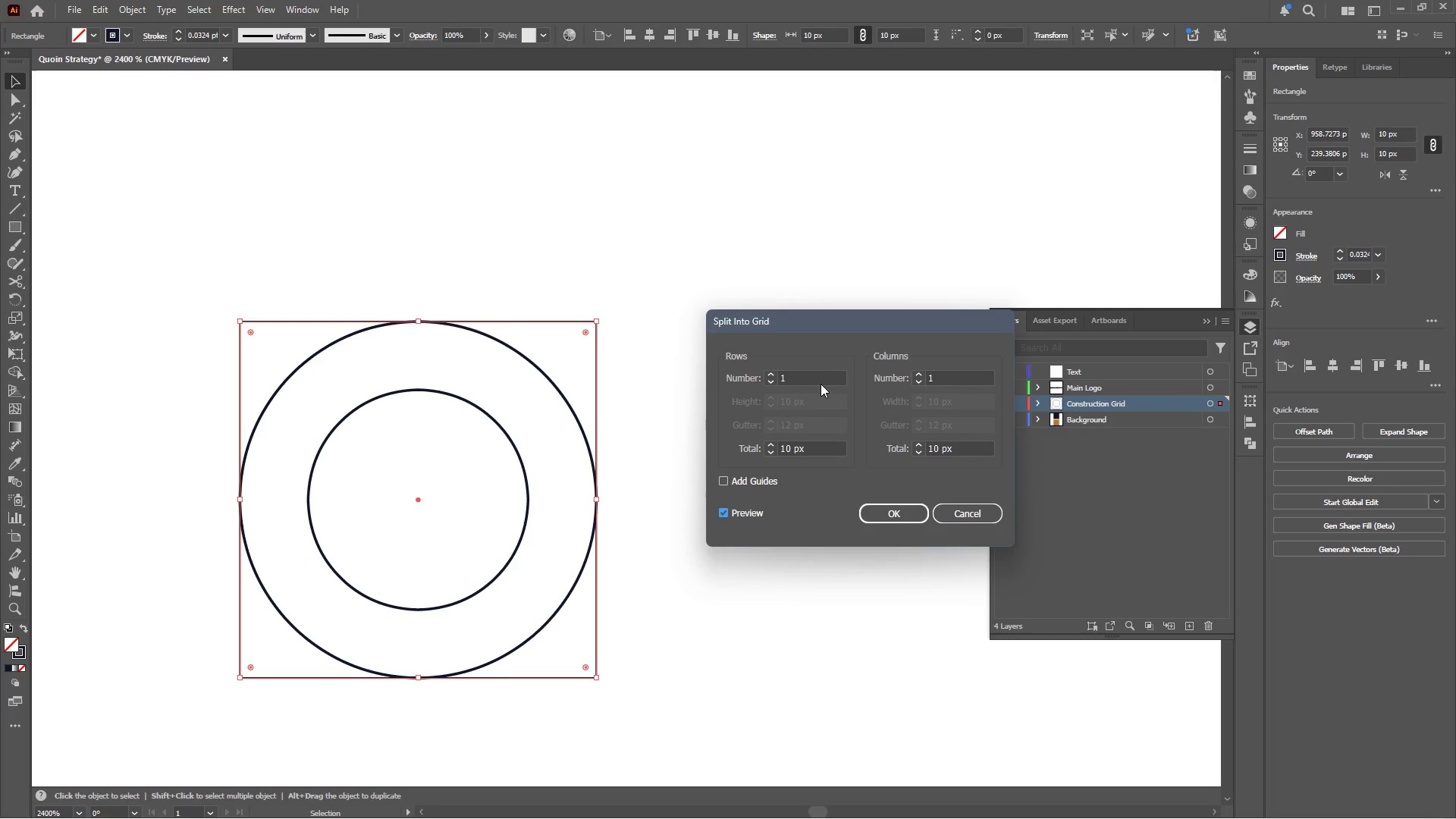 
left_click([821, 378])
 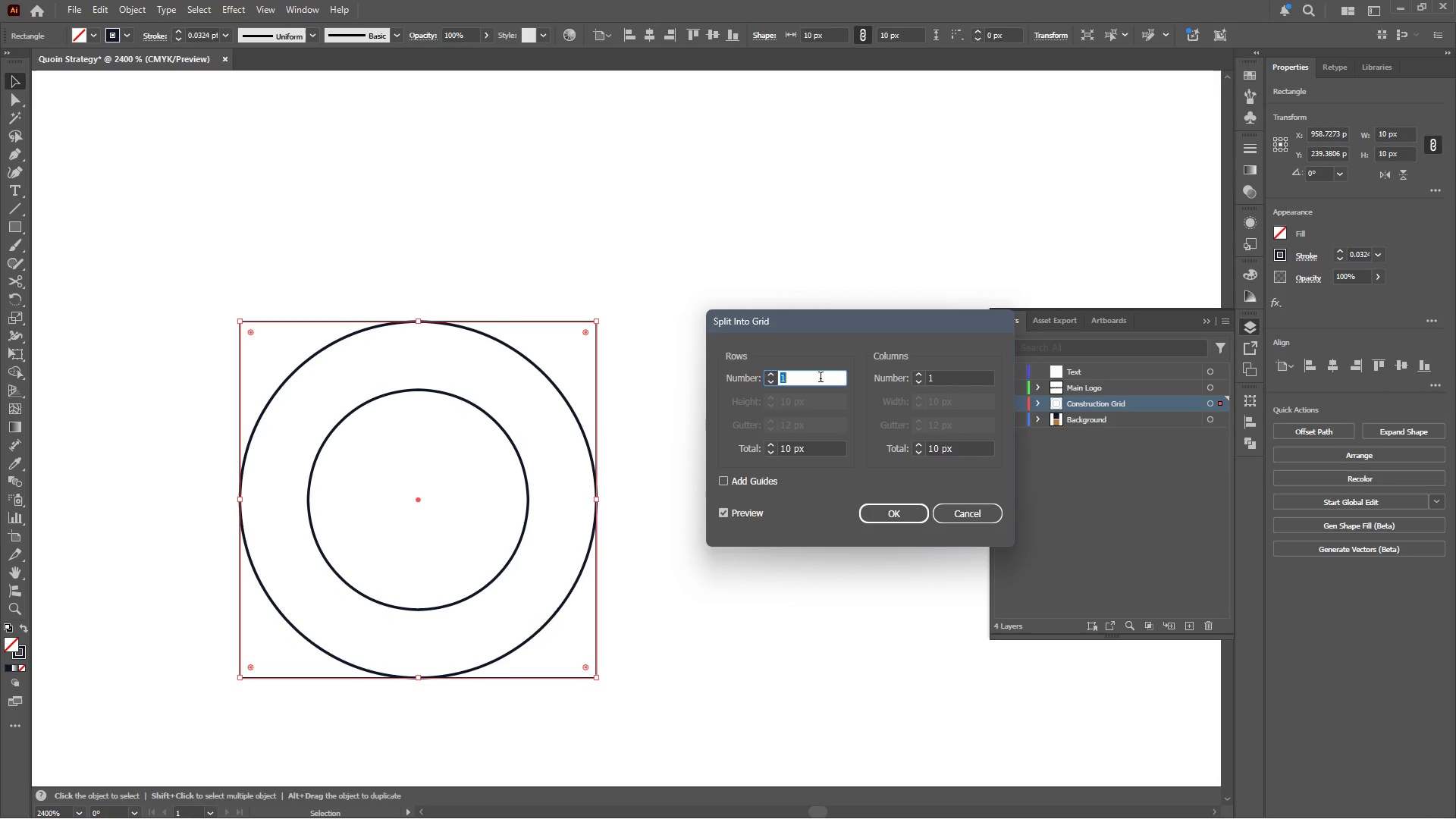 
scroll: coordinate [824, 369], scroll_direction: up, amount: 4.0
 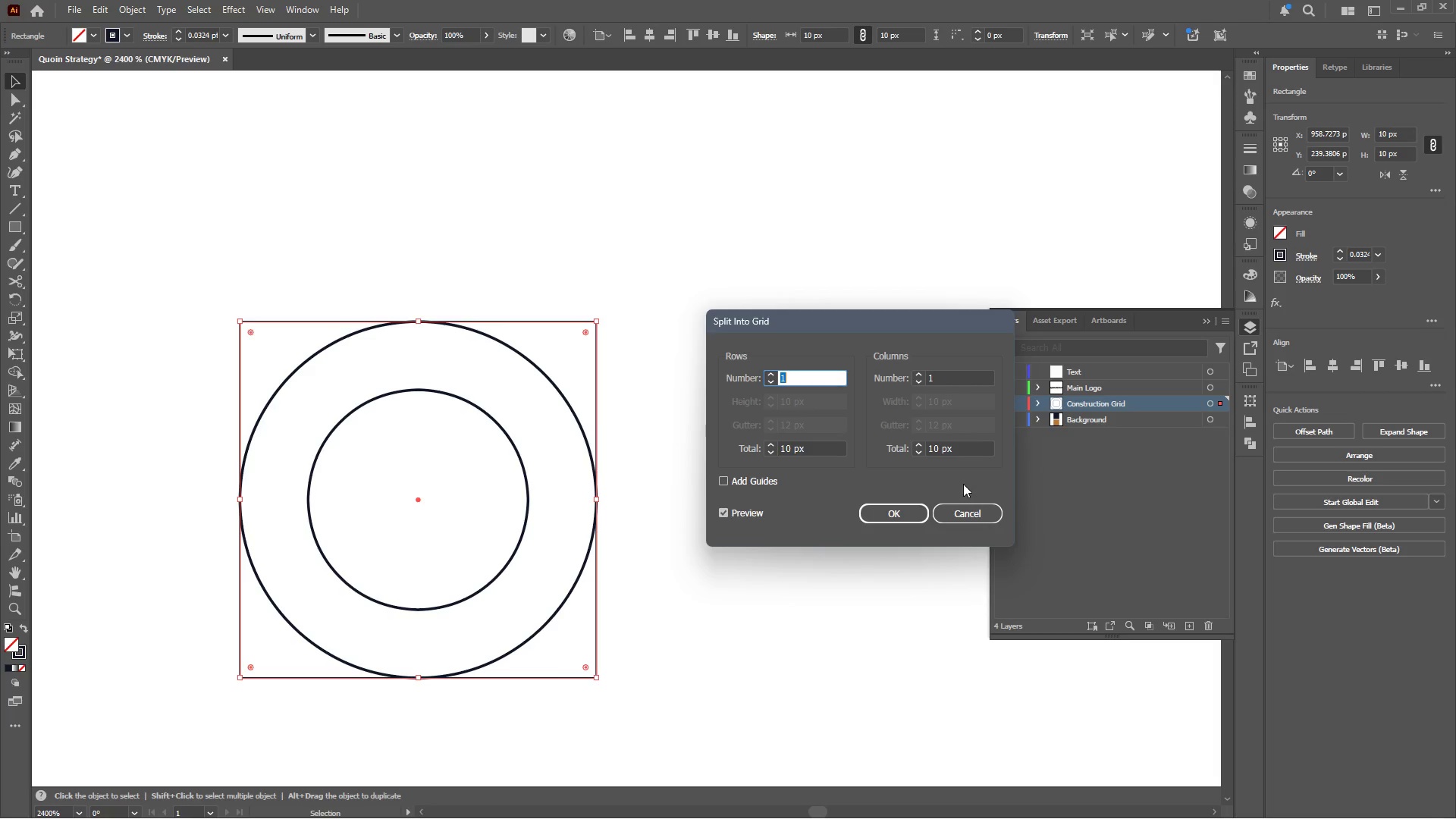 
wait(5.73)
 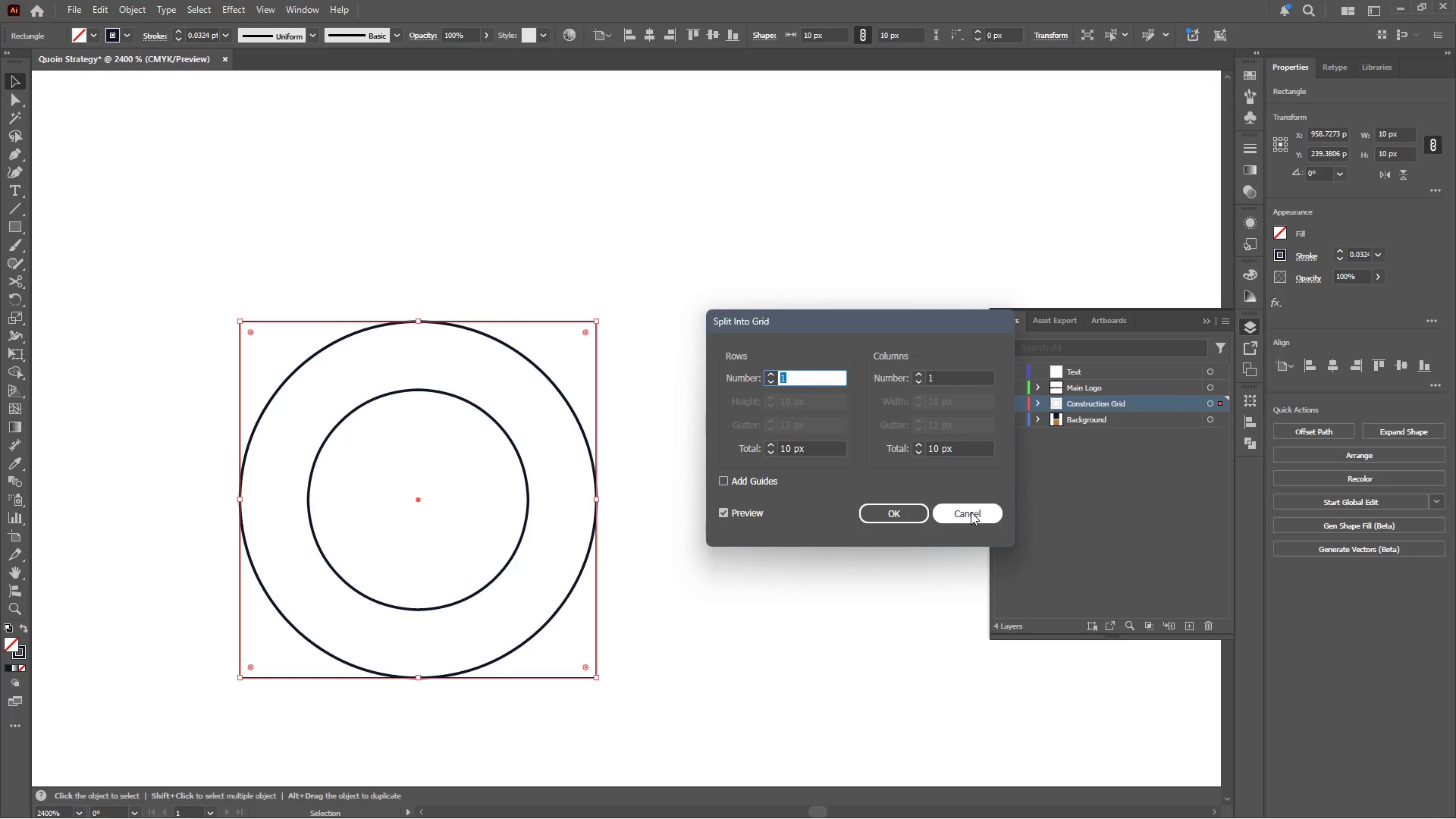 
scroll: coordinate [947, 378], scroll_direction: down, amount: 1.0
 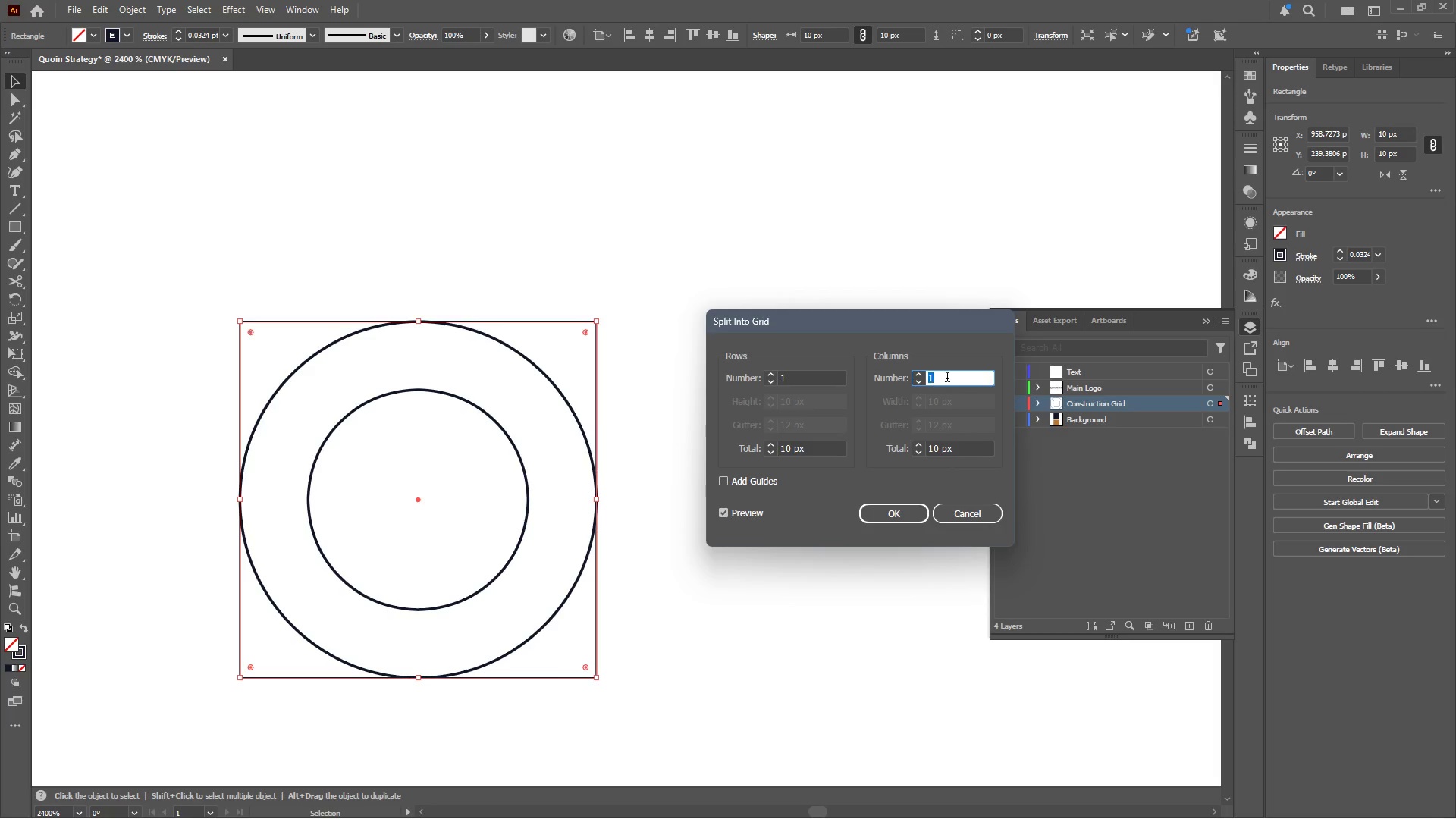 
key(Numpad8)
 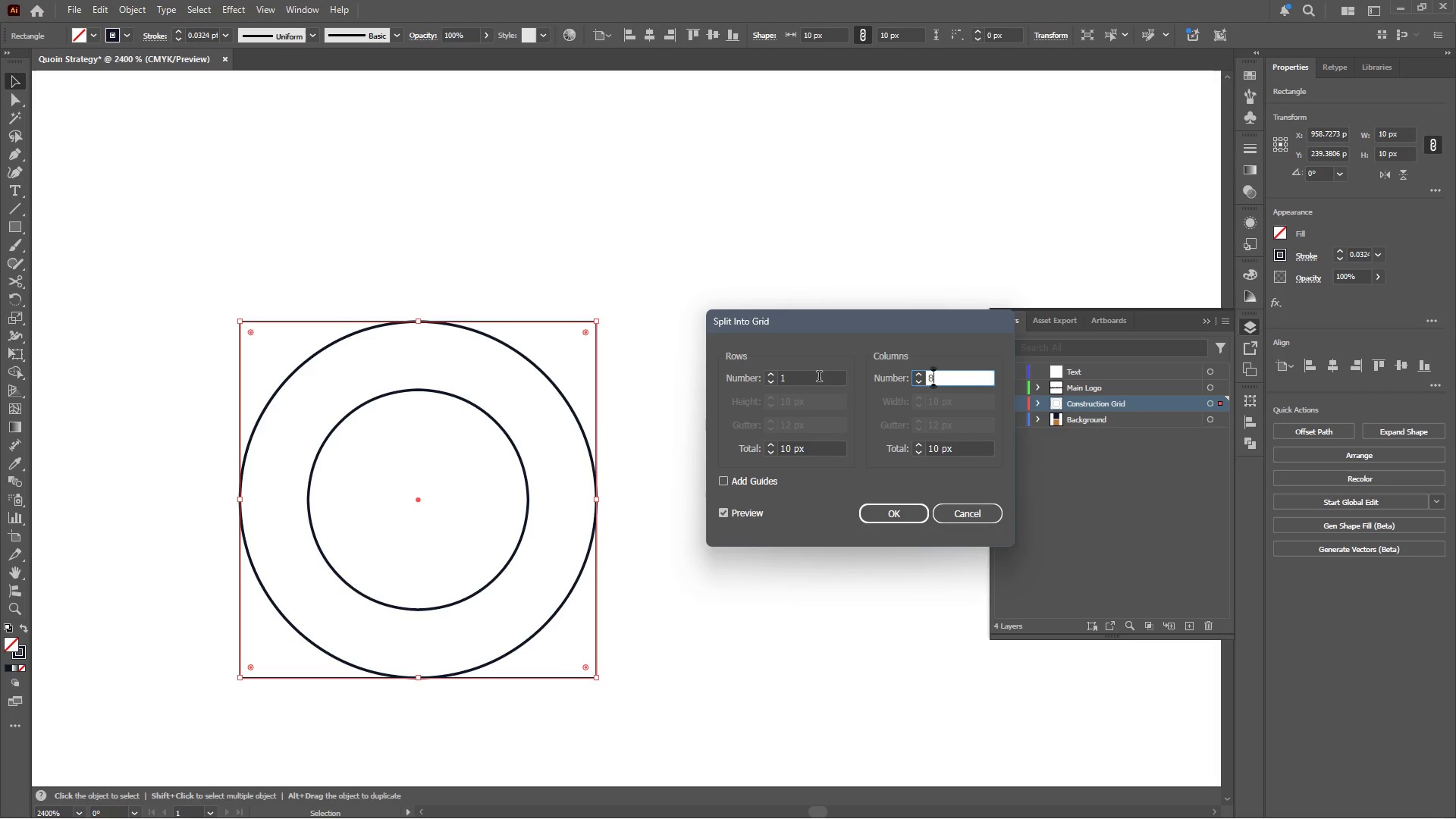 
left_click_drag(start_coordinate=[792, 378], to_coordinate=[783, 378])
 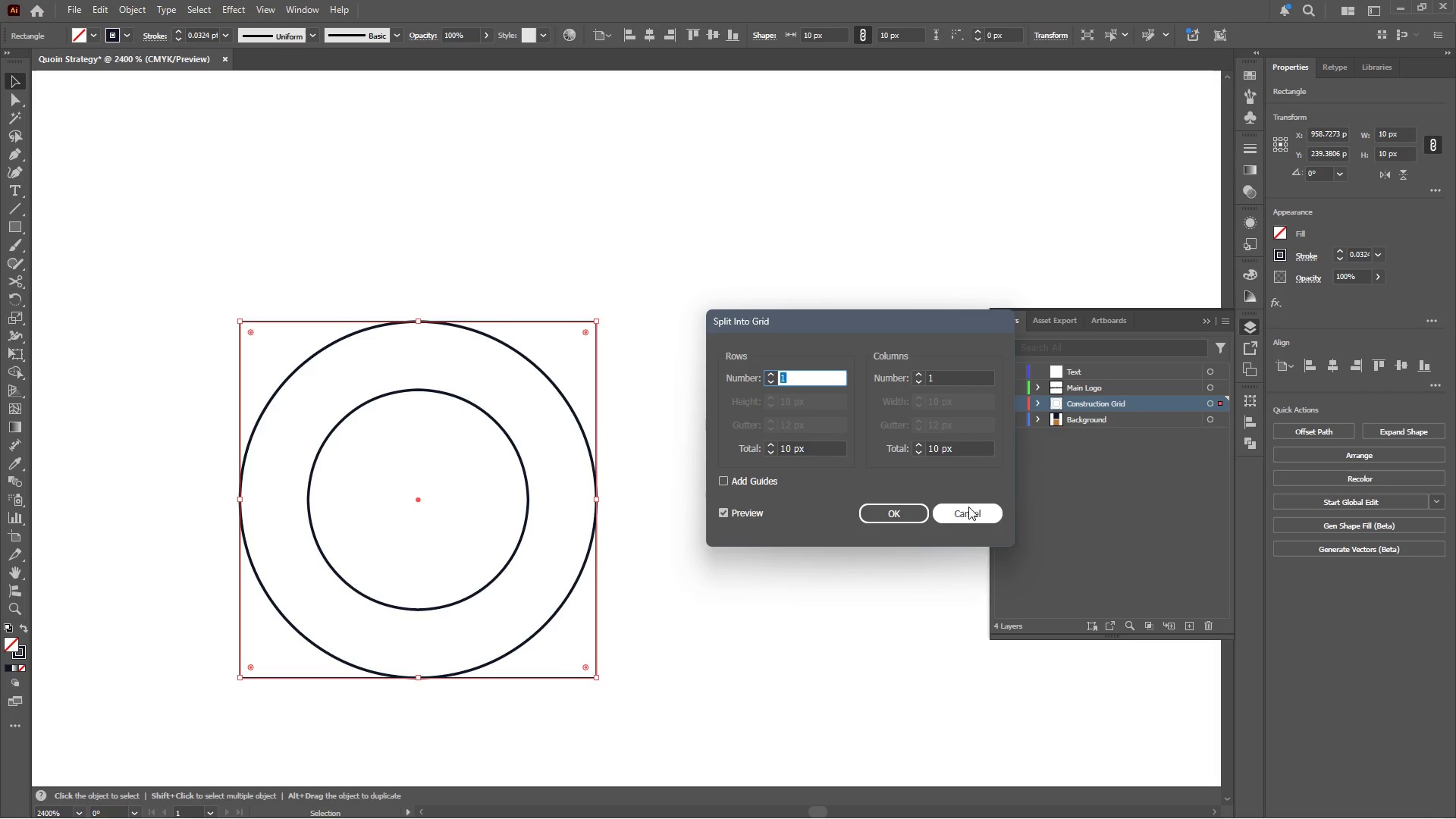 
left_click([965, 514])
 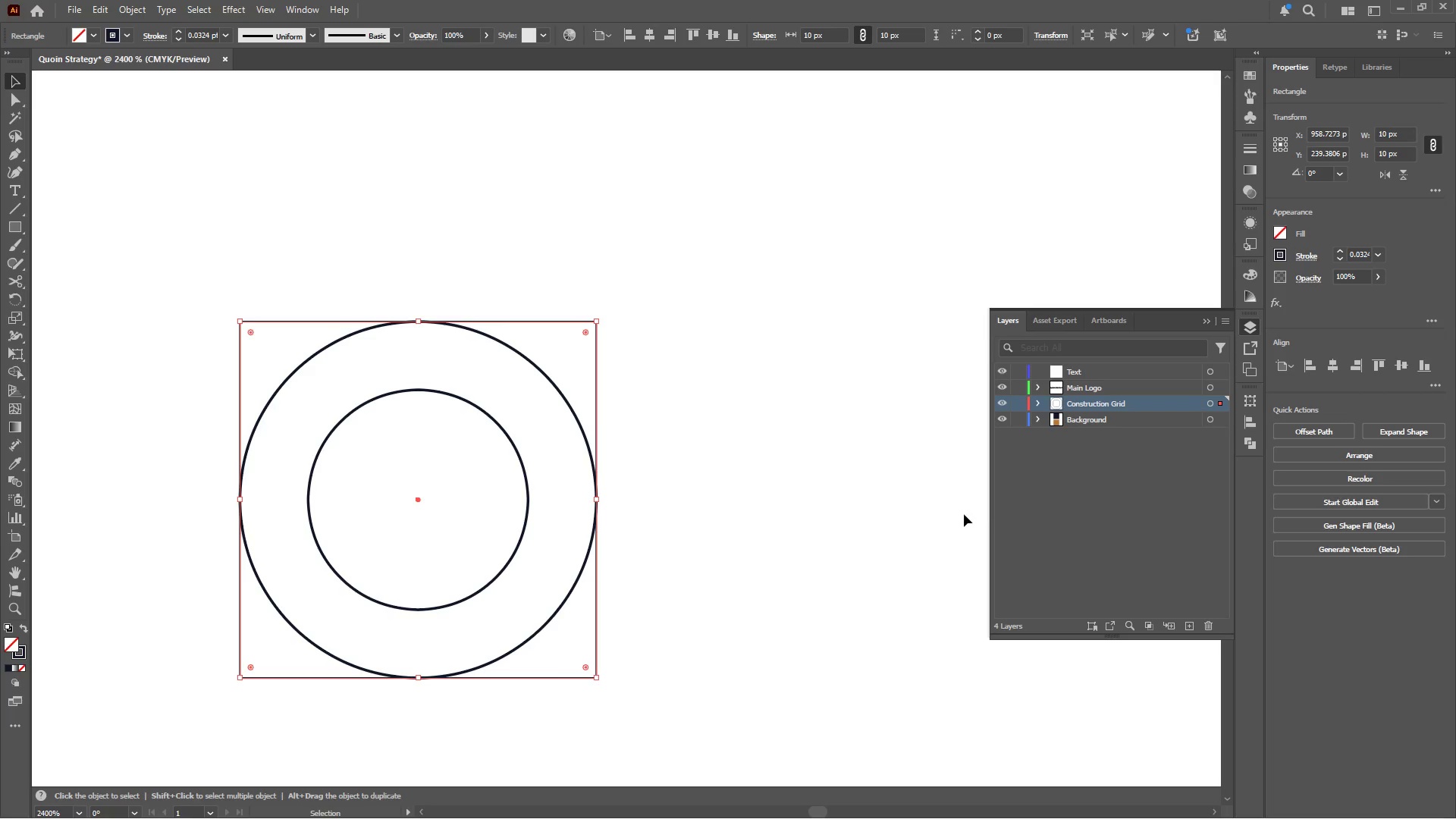 
key(Control+Z)
 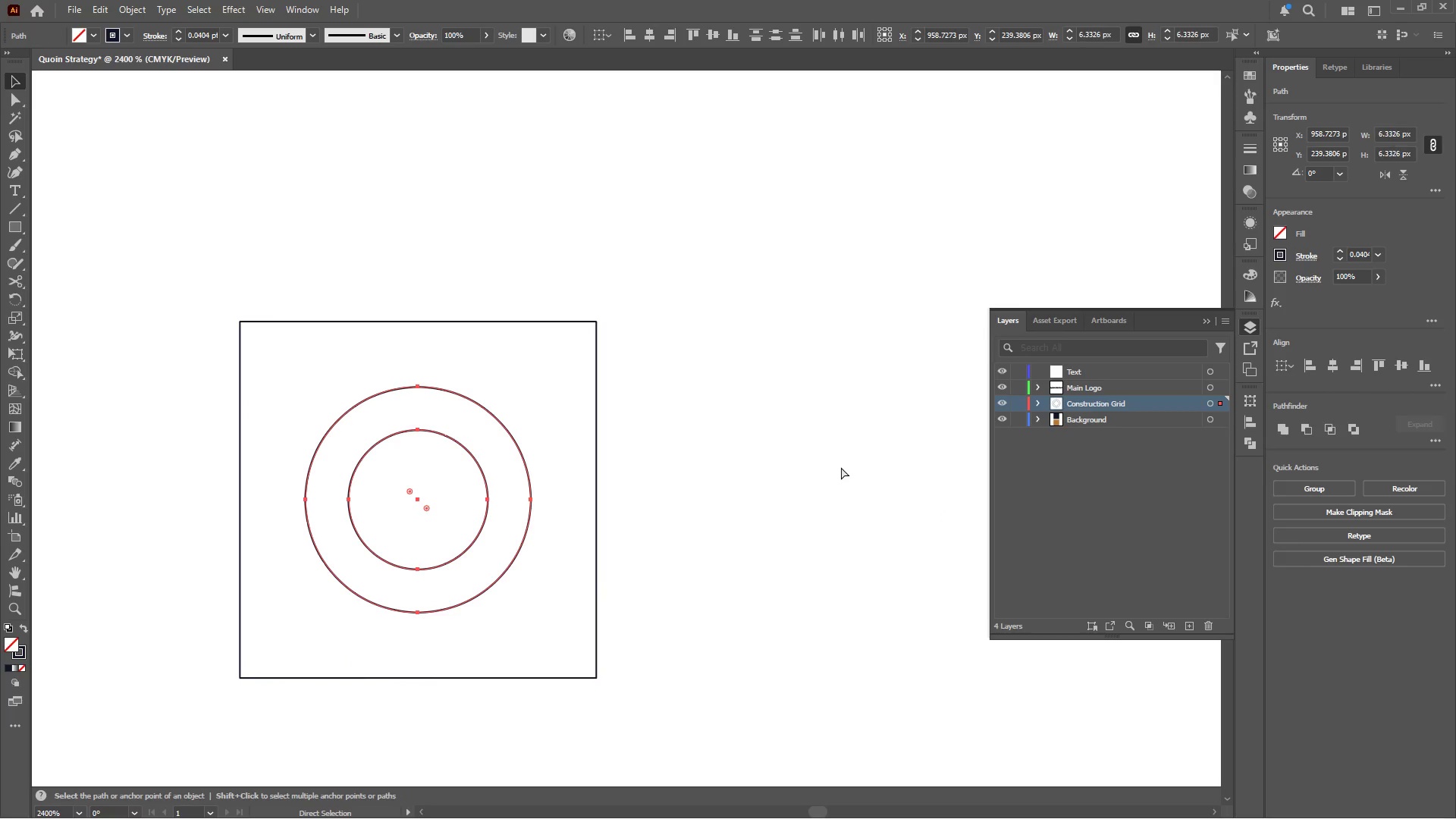 
key(Control+Z)
 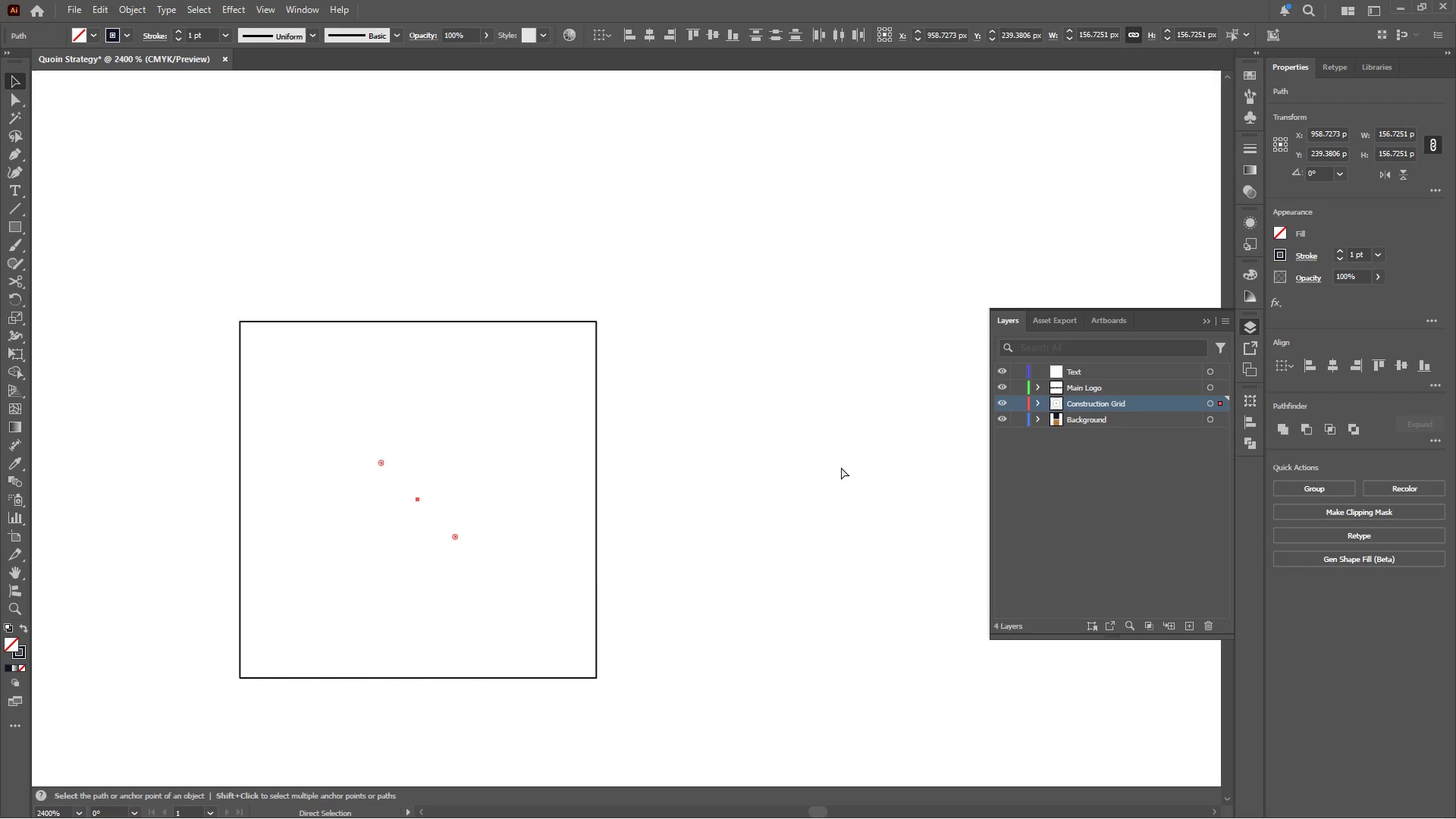 
key(Control+Z)
 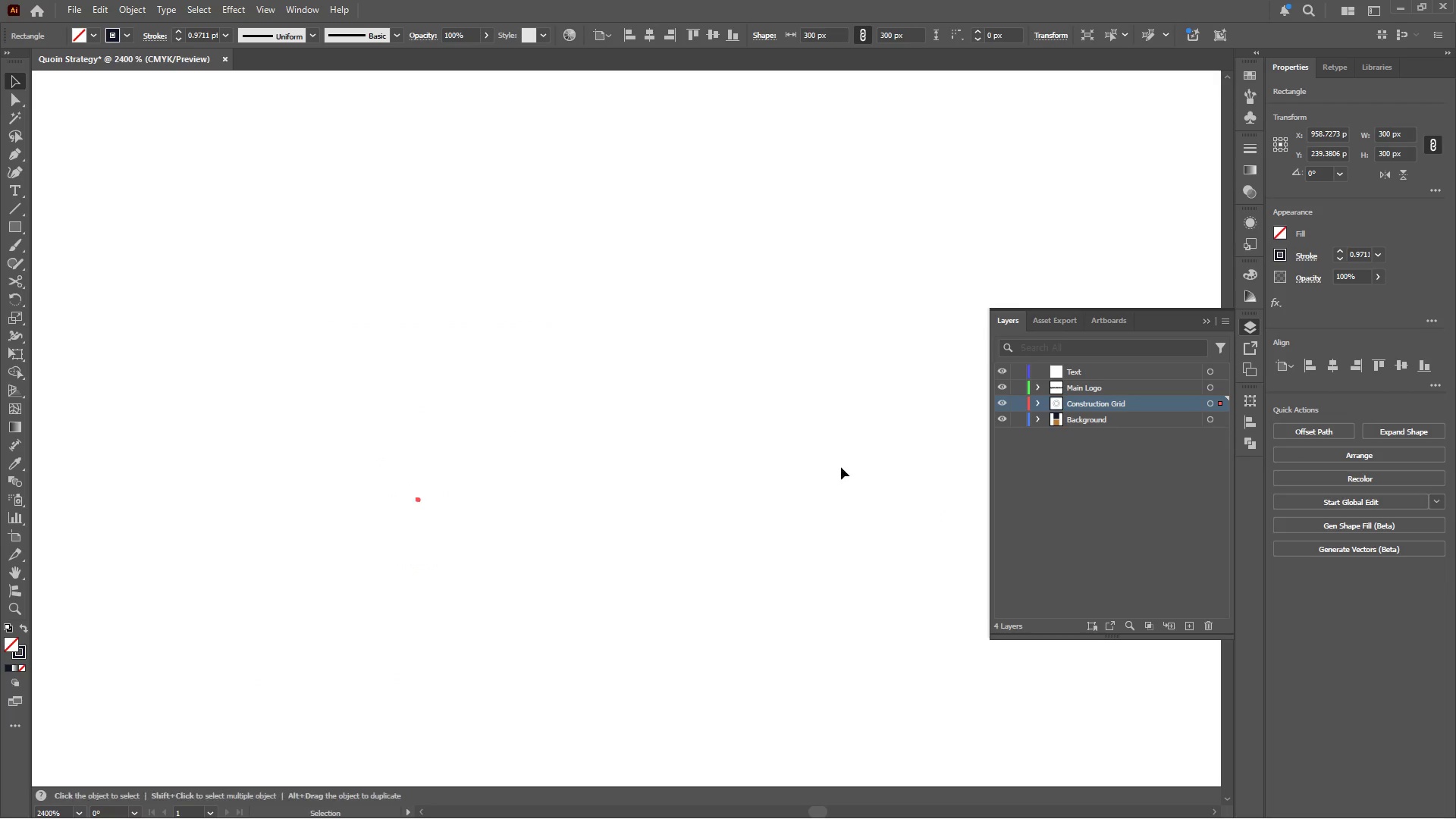 
hold_key(key=AltLeft, duration=0.95)
 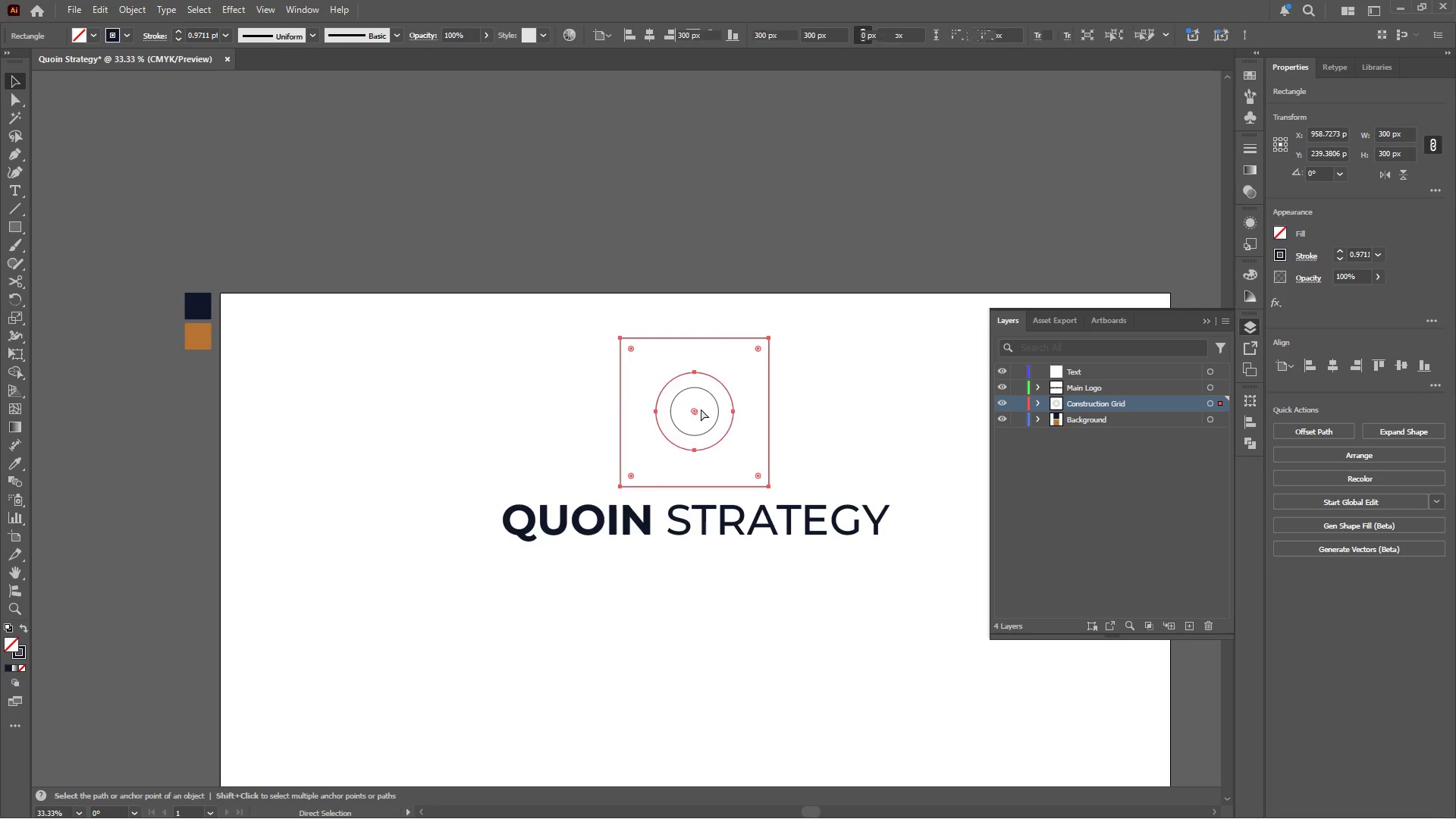 
key(Control+Z)
 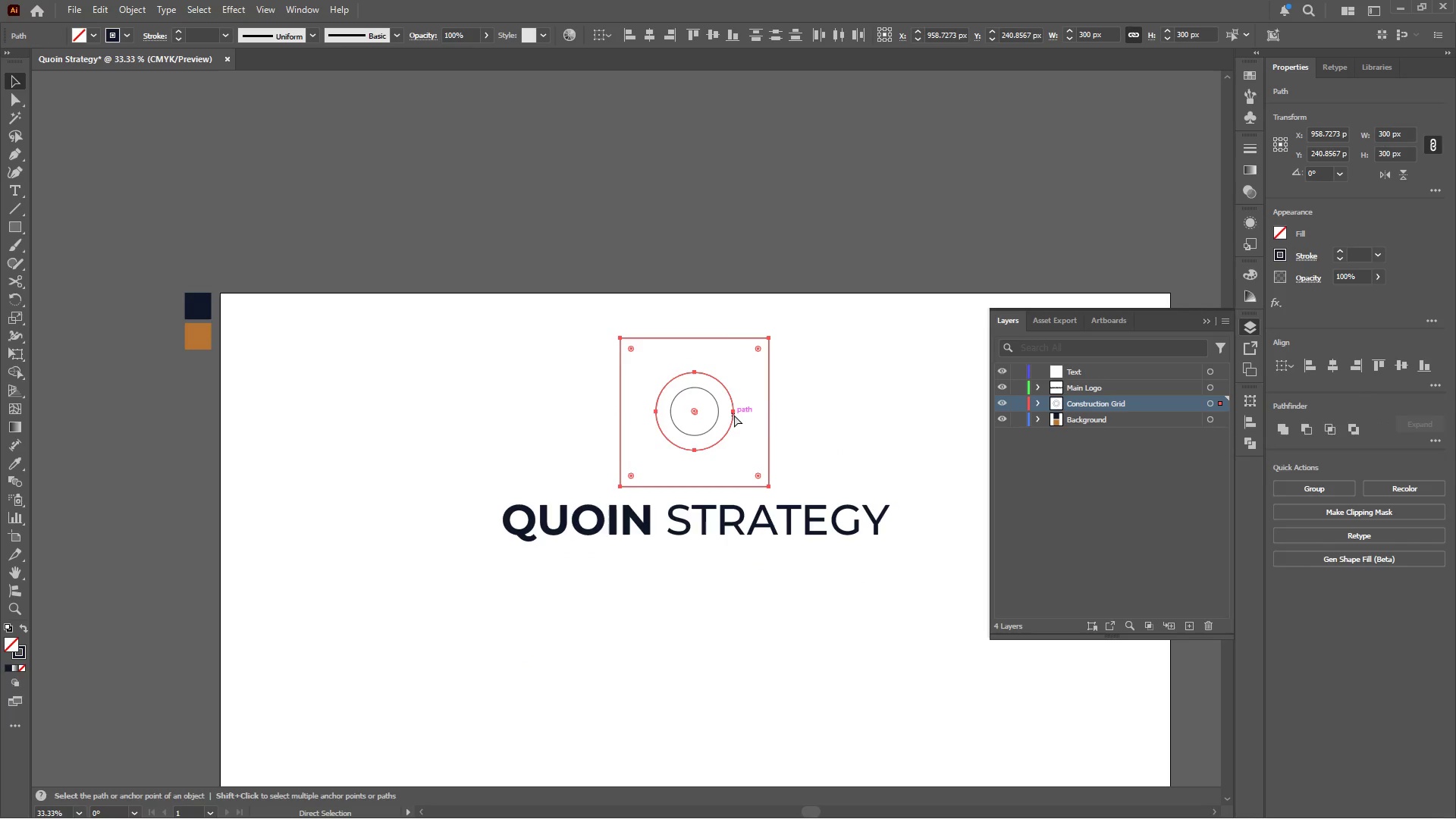 
scroll: coordinate [698, 410], scroll_direction: down, amount: 12.0
 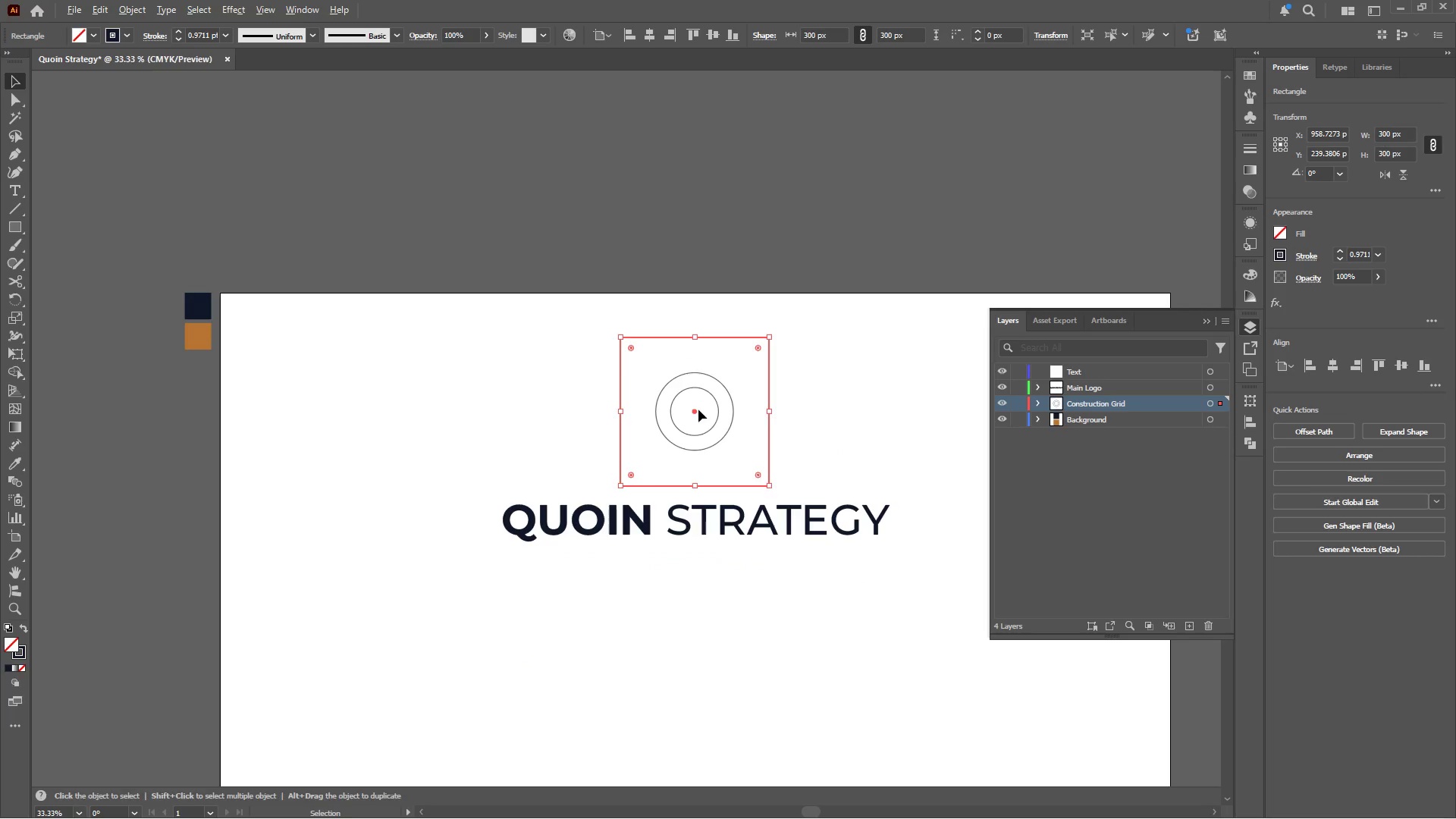 
key(Control+Z)
 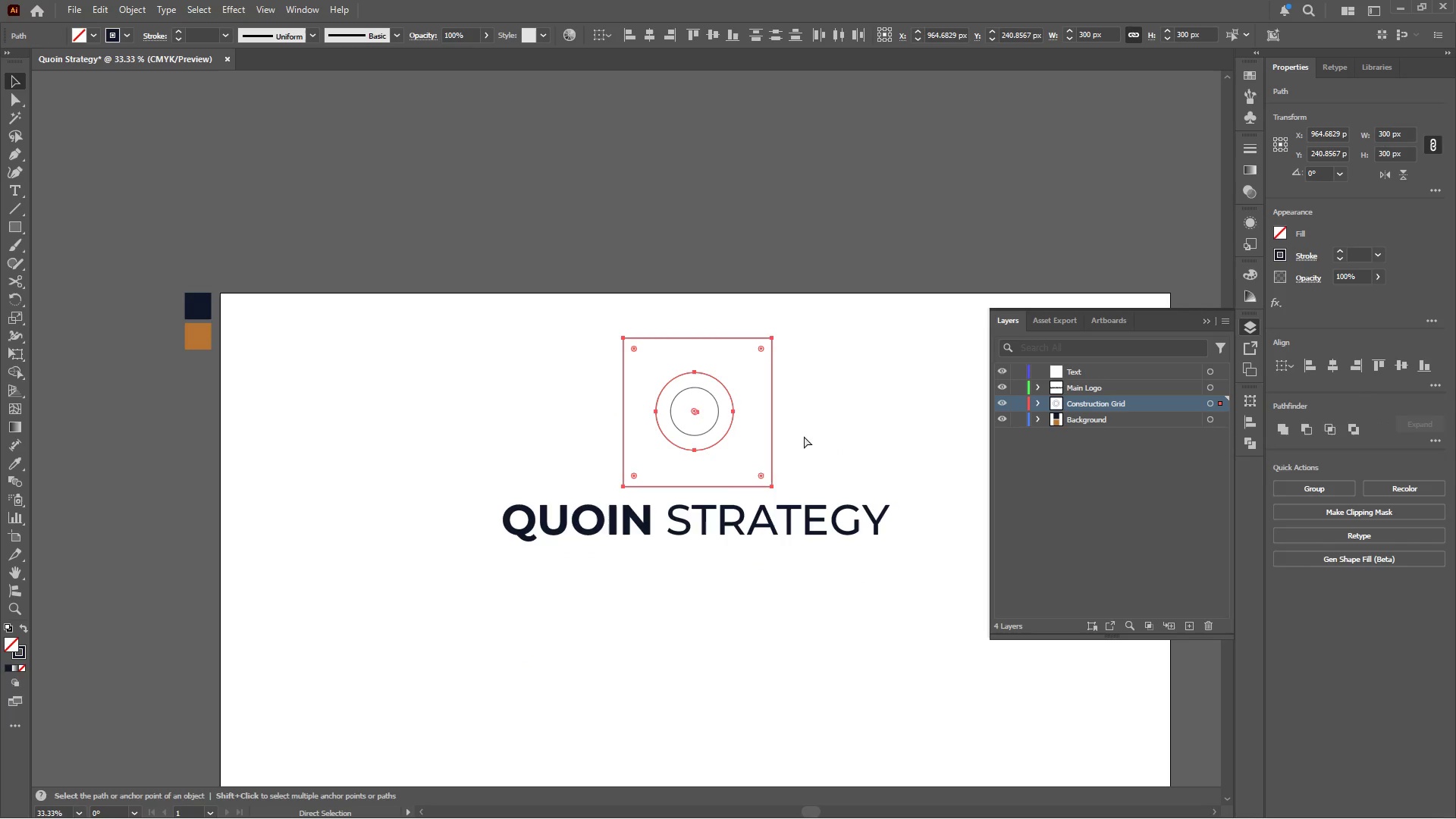 
key(Control+Z)
 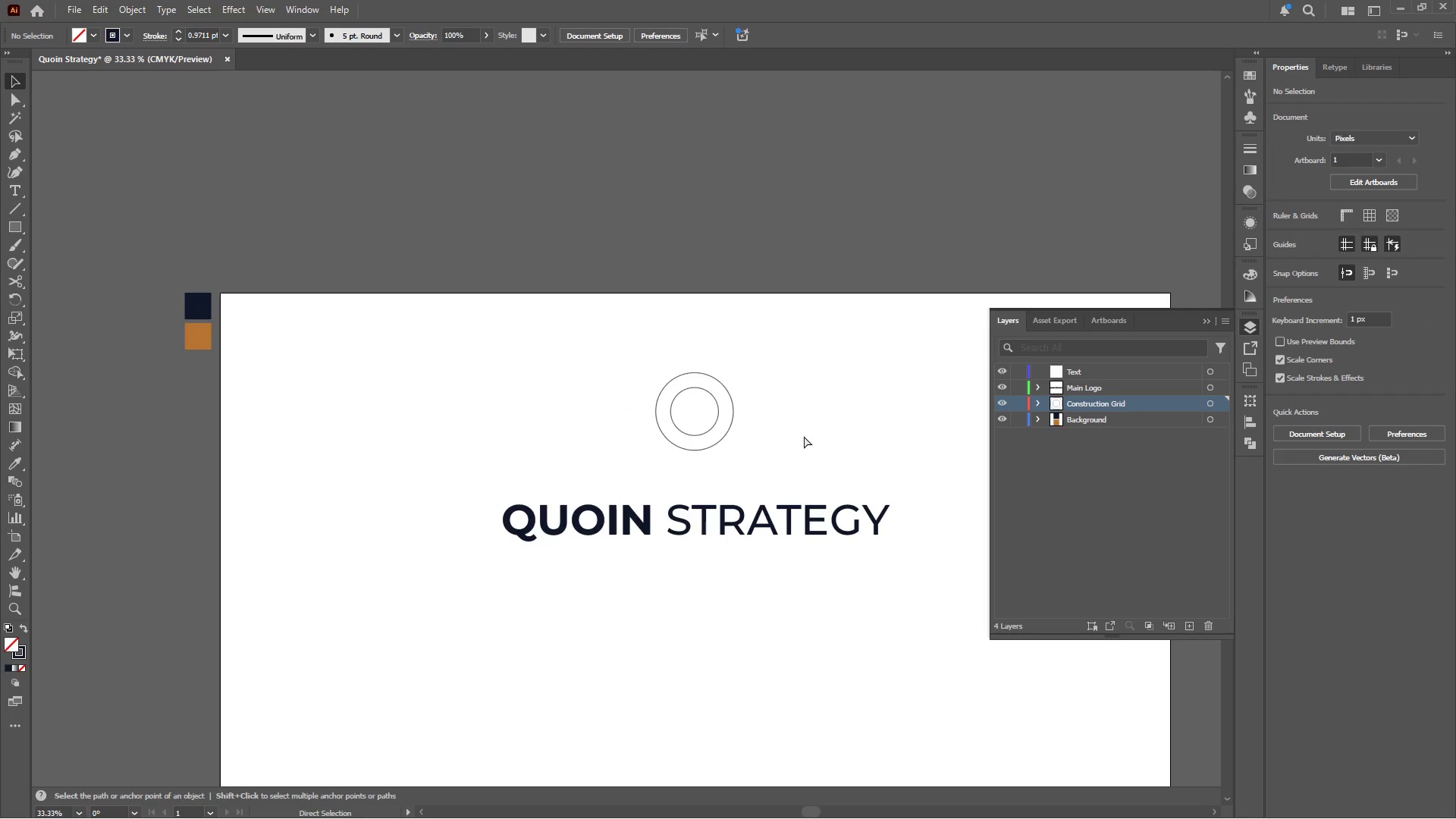 
key(Control+Shift+Z)
 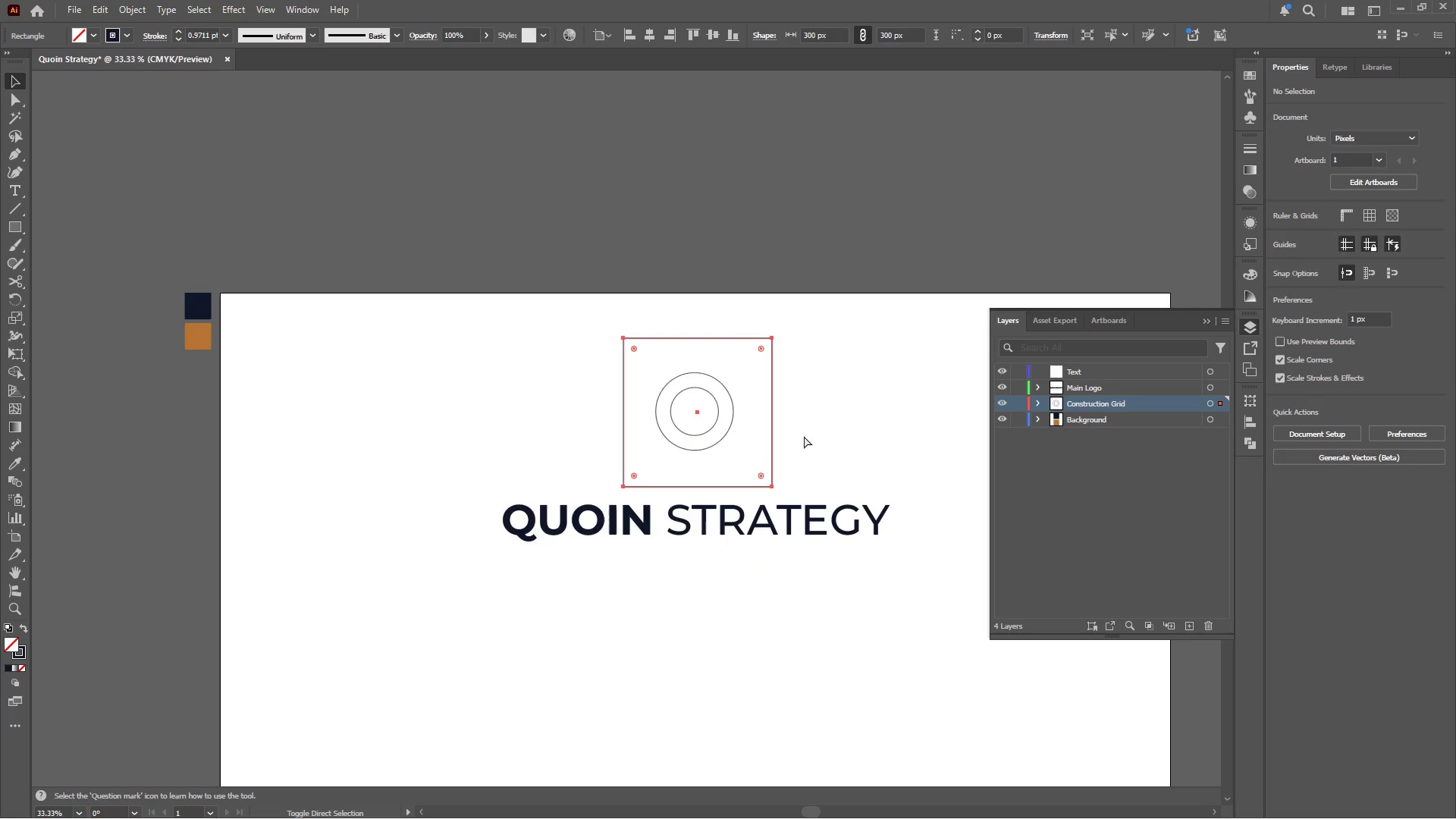 
key(Control+Shift+Z)
 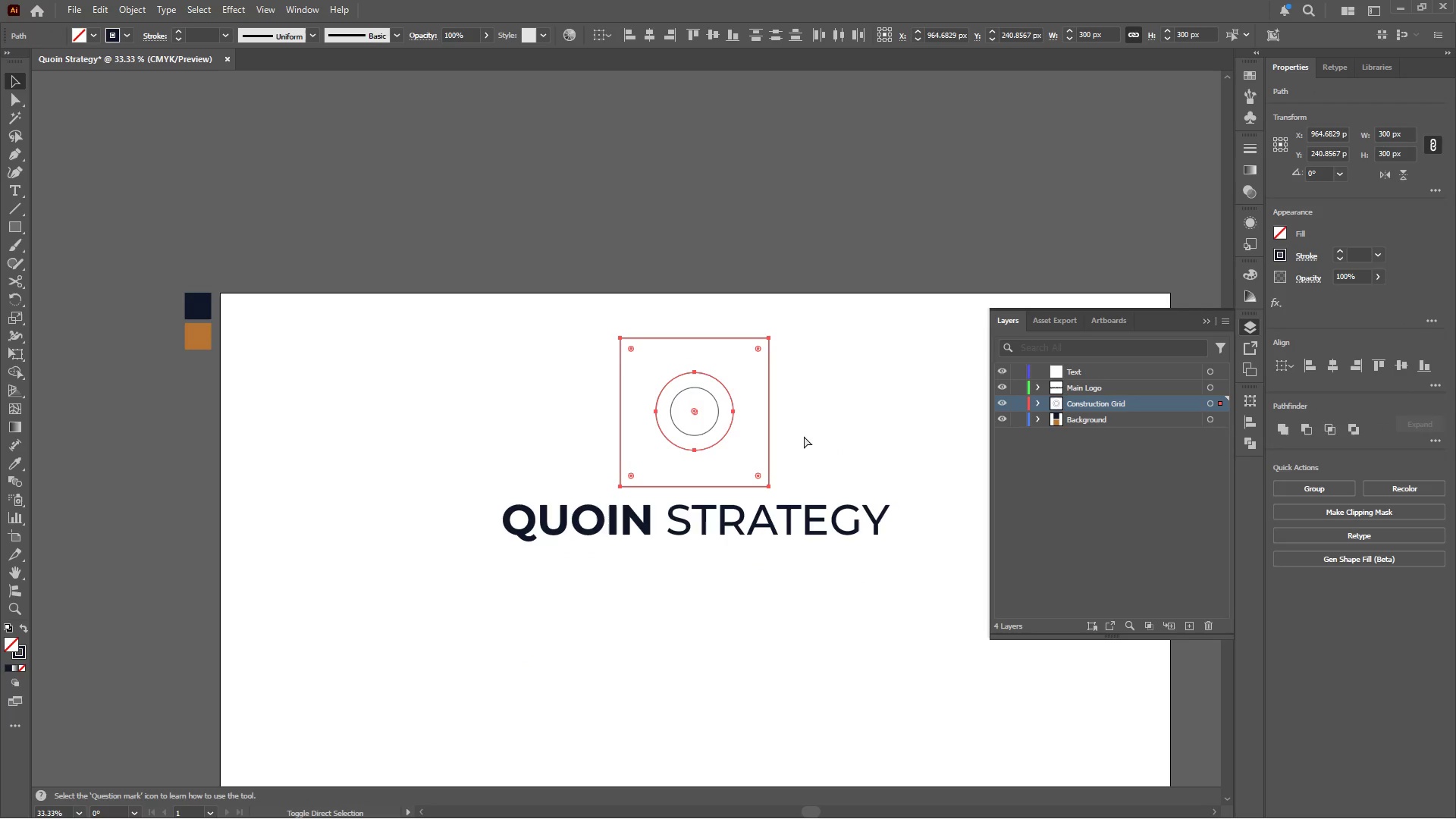 
key(Control+Shift+Z)
 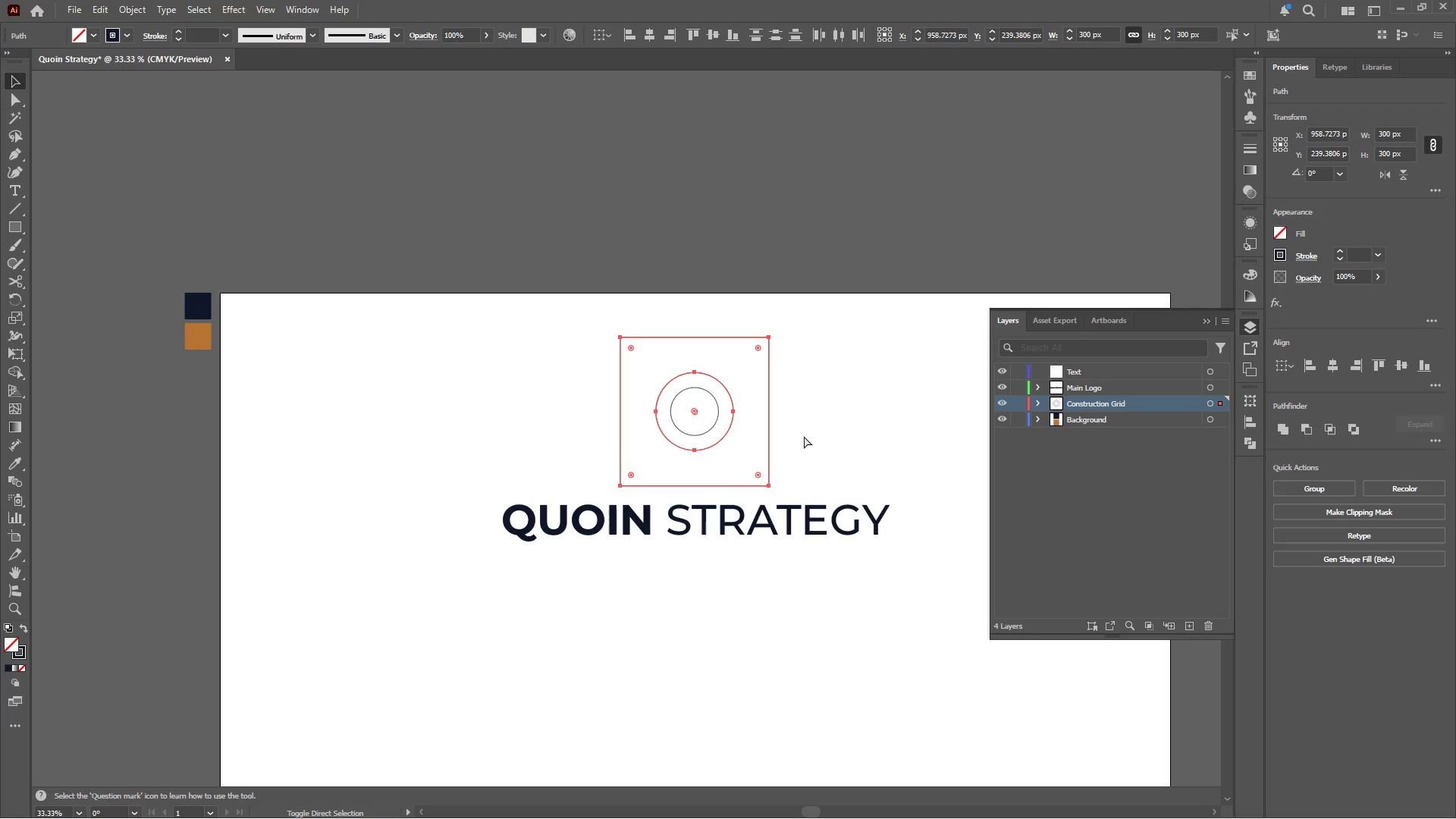 
key(Control+Shift+Z)
 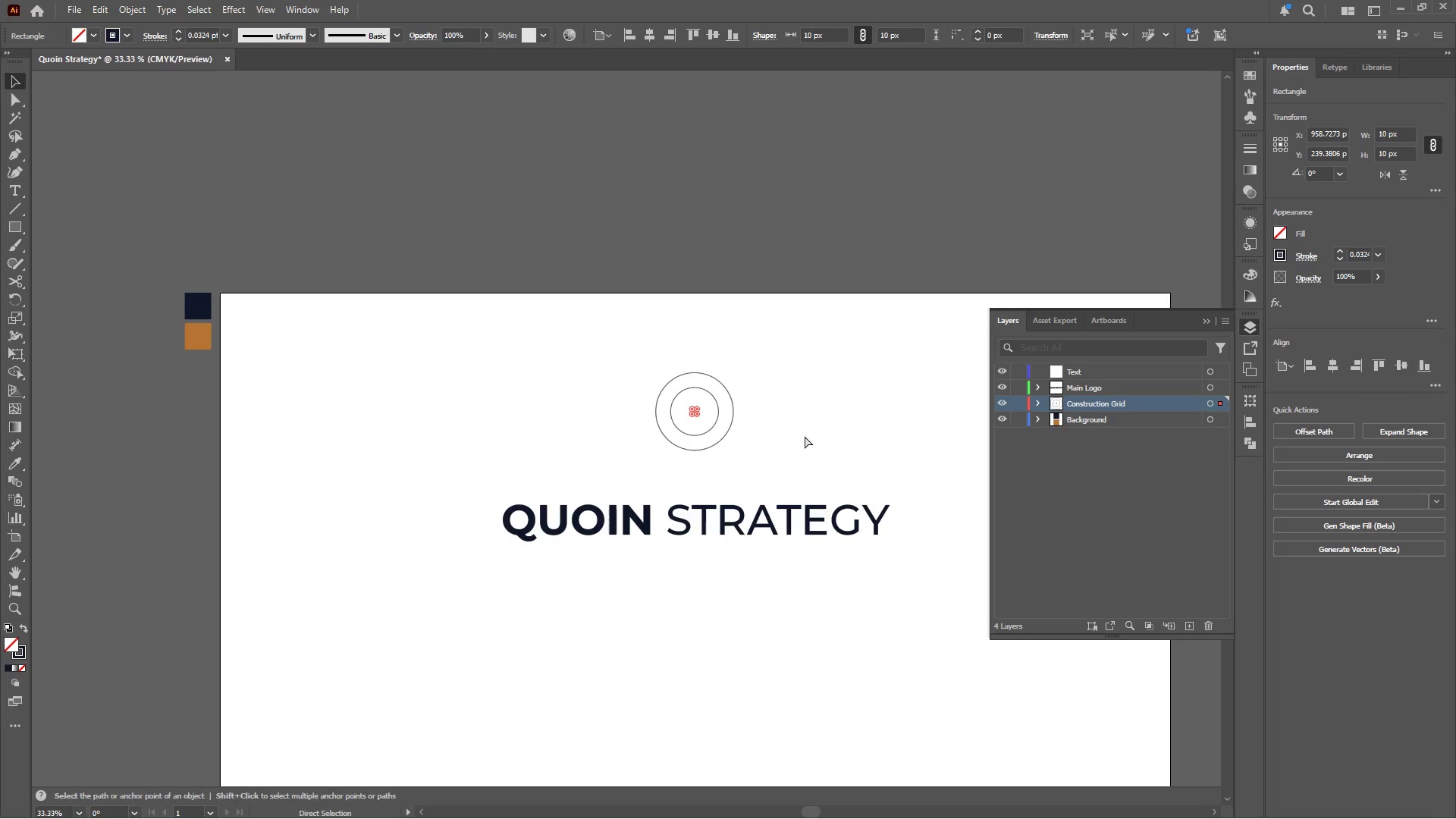 
key(Control+Shift+ShiftLeft)
 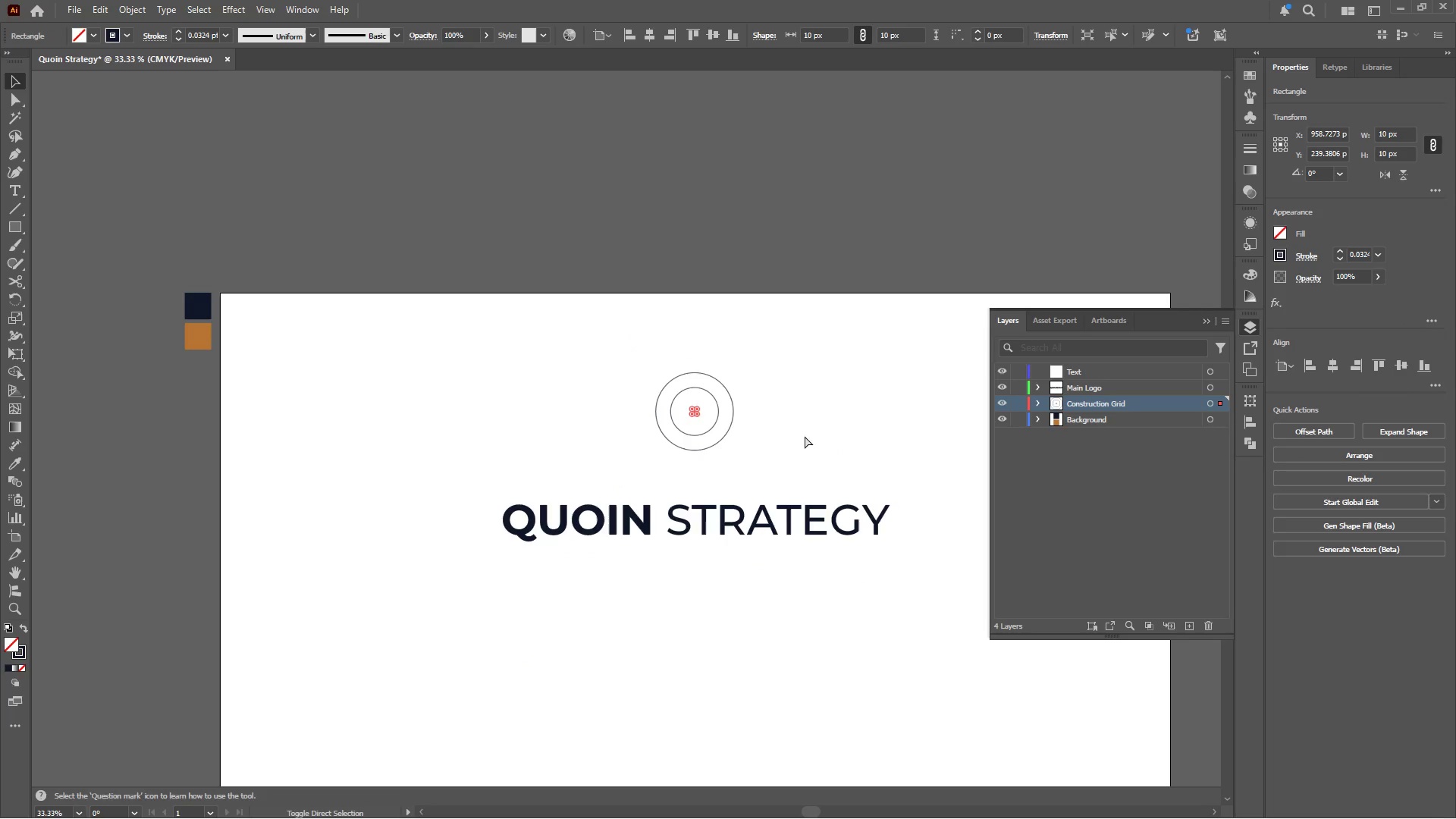 
key(Control+Z)
 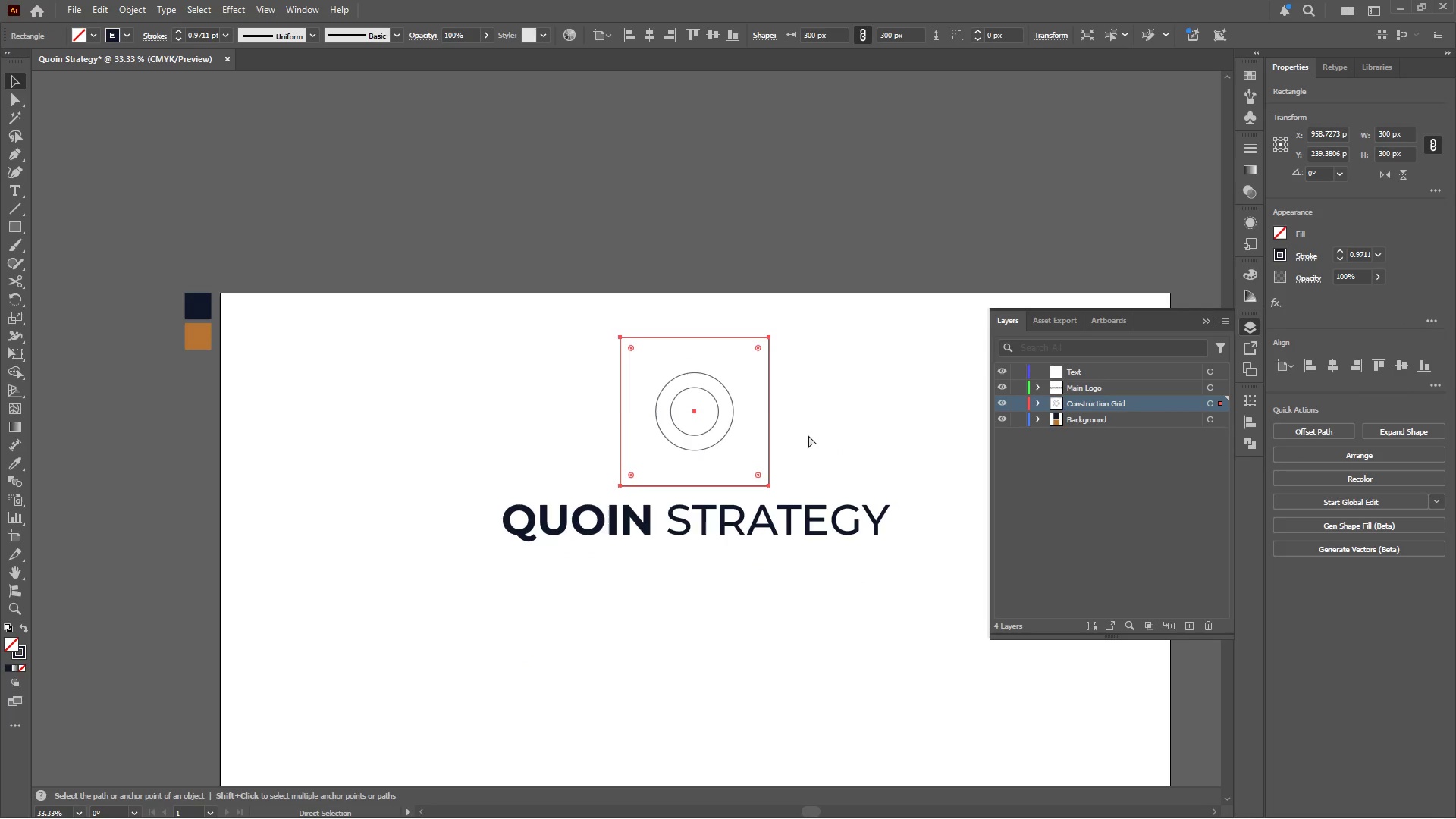 
left_click([829, 428])
 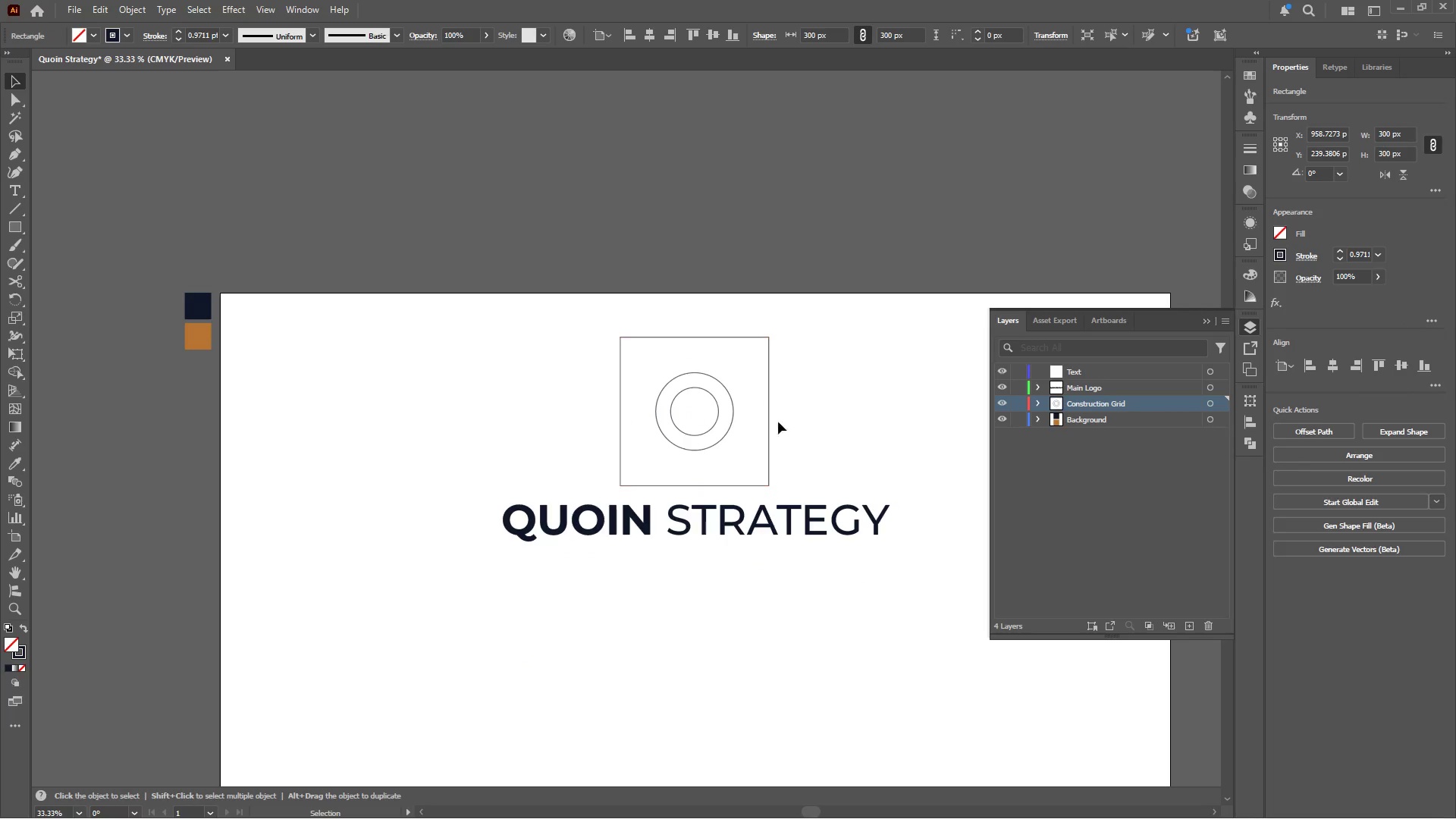 
hold_key(key=AltLeft, duration=0.39)
scroll: coordinate [729, 417], scroll_direction: up, amount: 3.0
 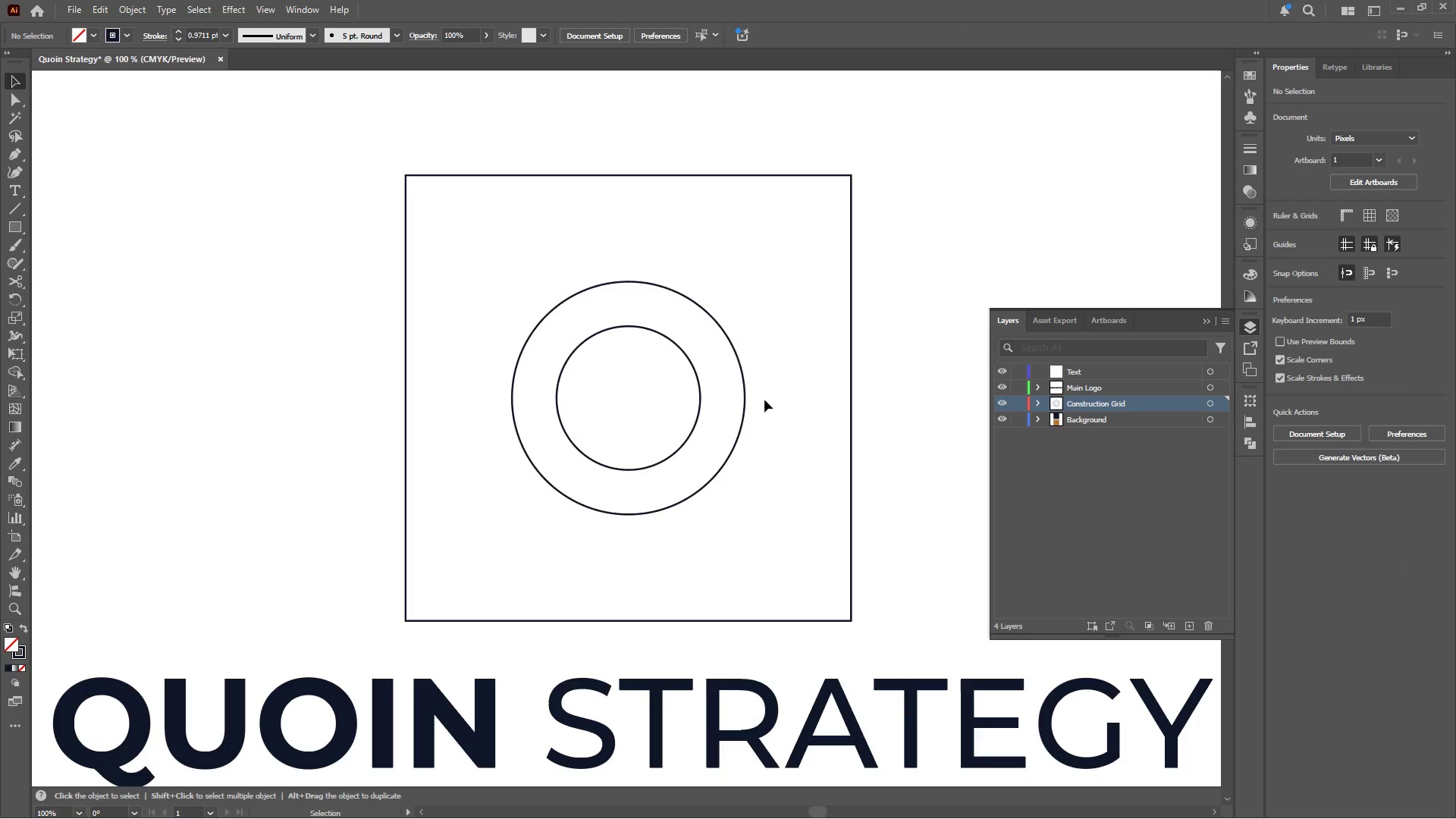 
left_click_drag(start_coordinate=[764, 388], to_coordinate=[686, 421])
 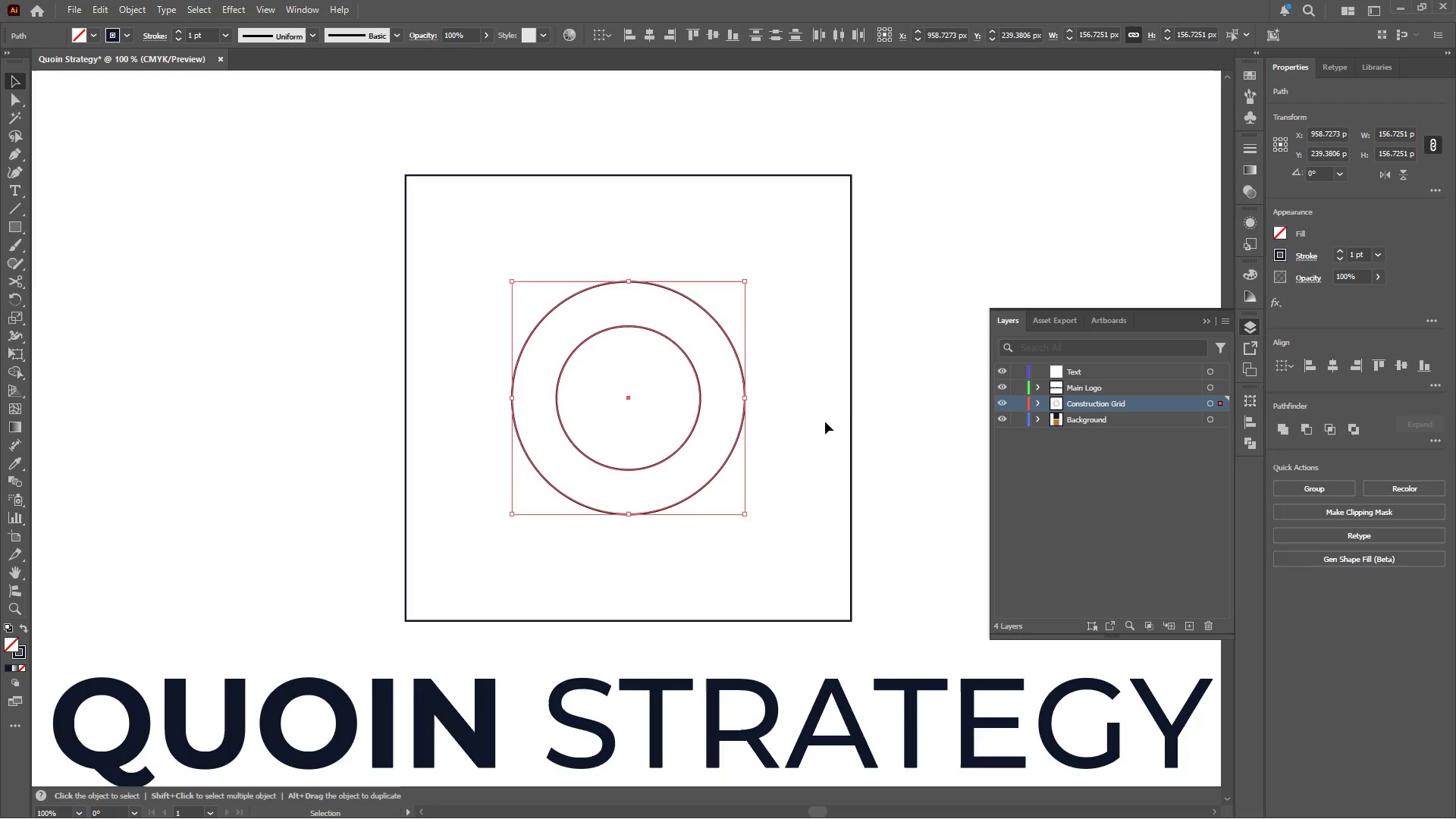 
hold_key(key=ShiftLeft, duration=1.62)
left_click([850, 405])
 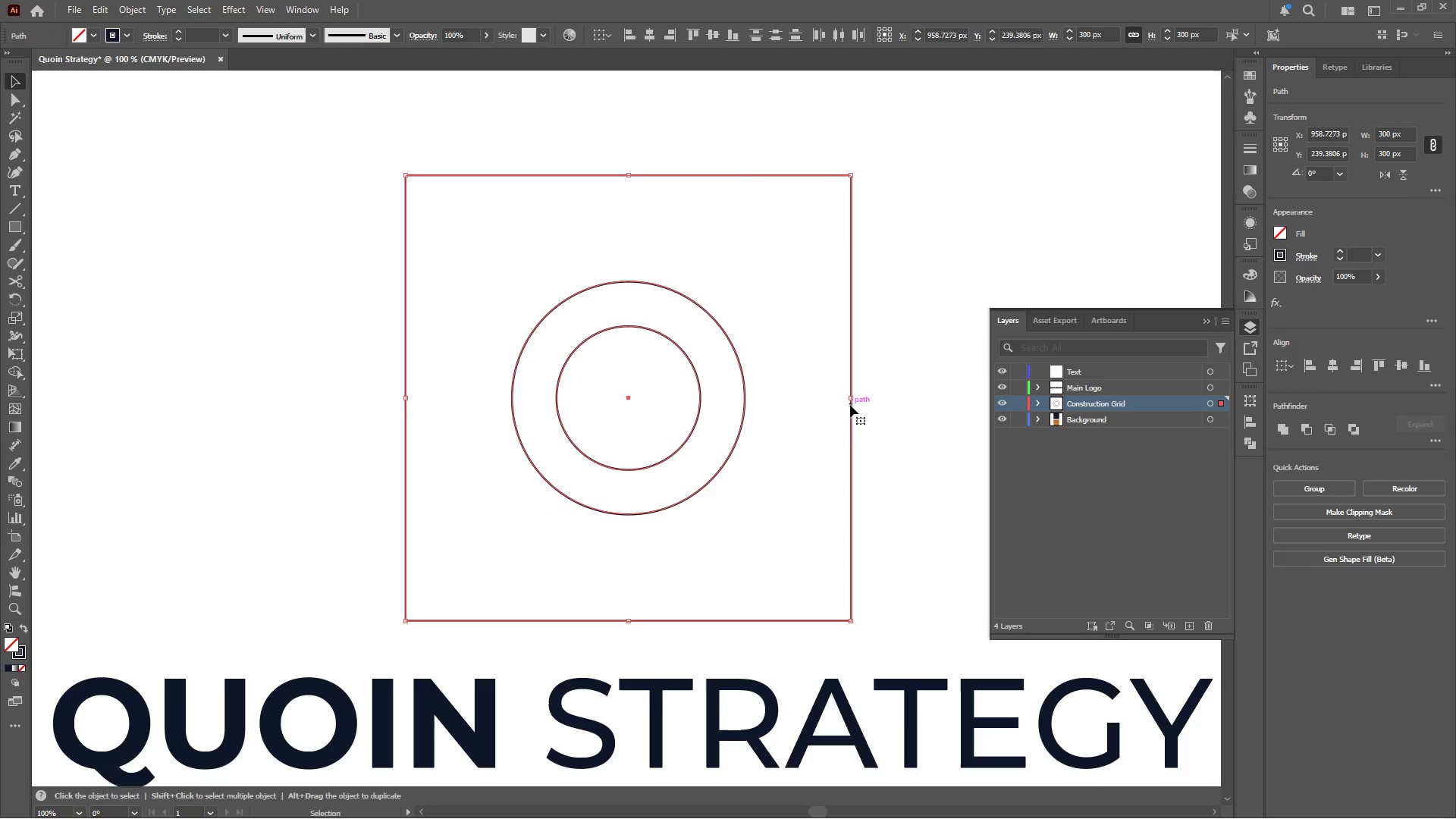 
left_click([850, 405])
 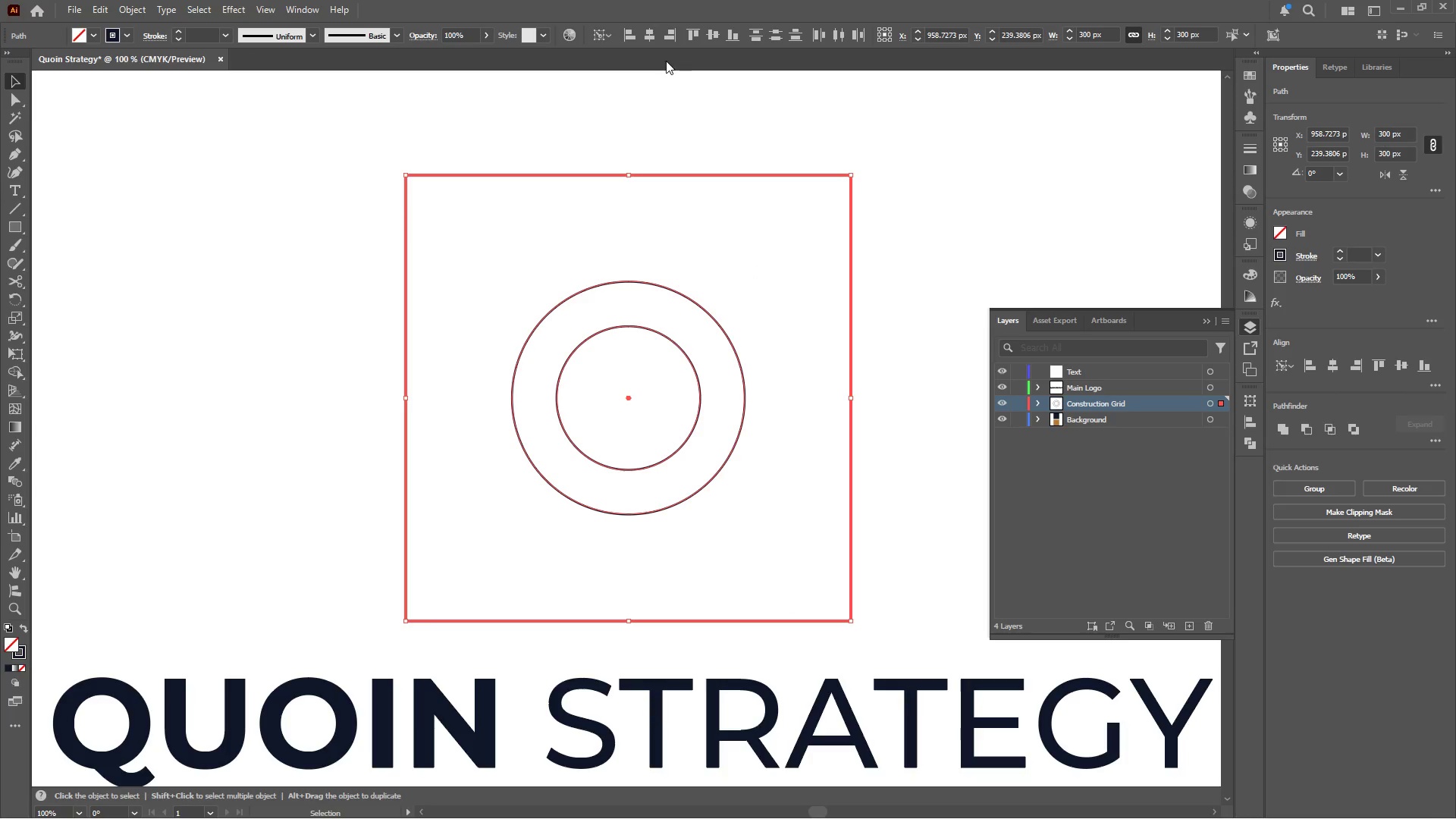 
left_click([648, 36])
 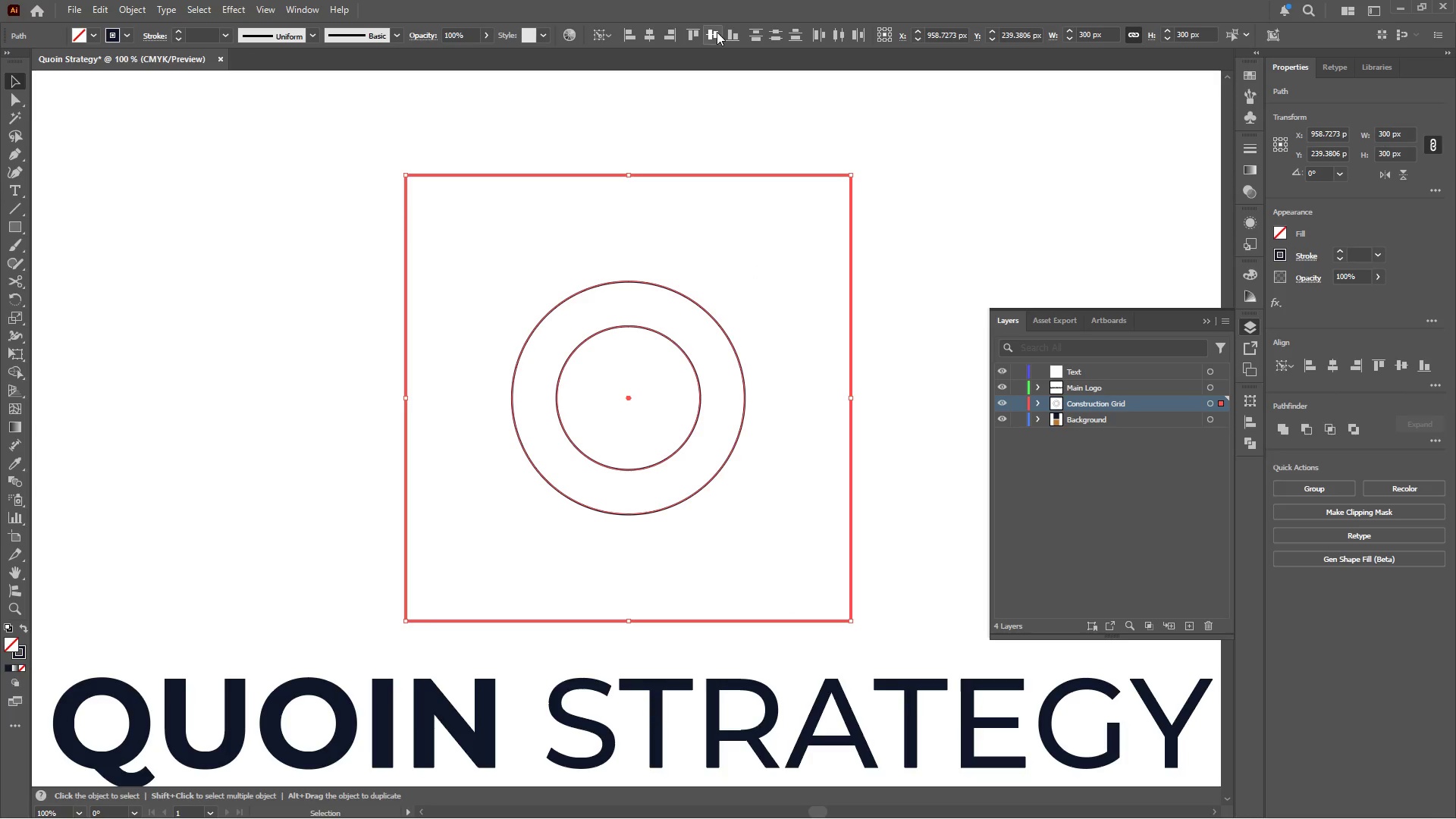 
double_click([708, 94])
 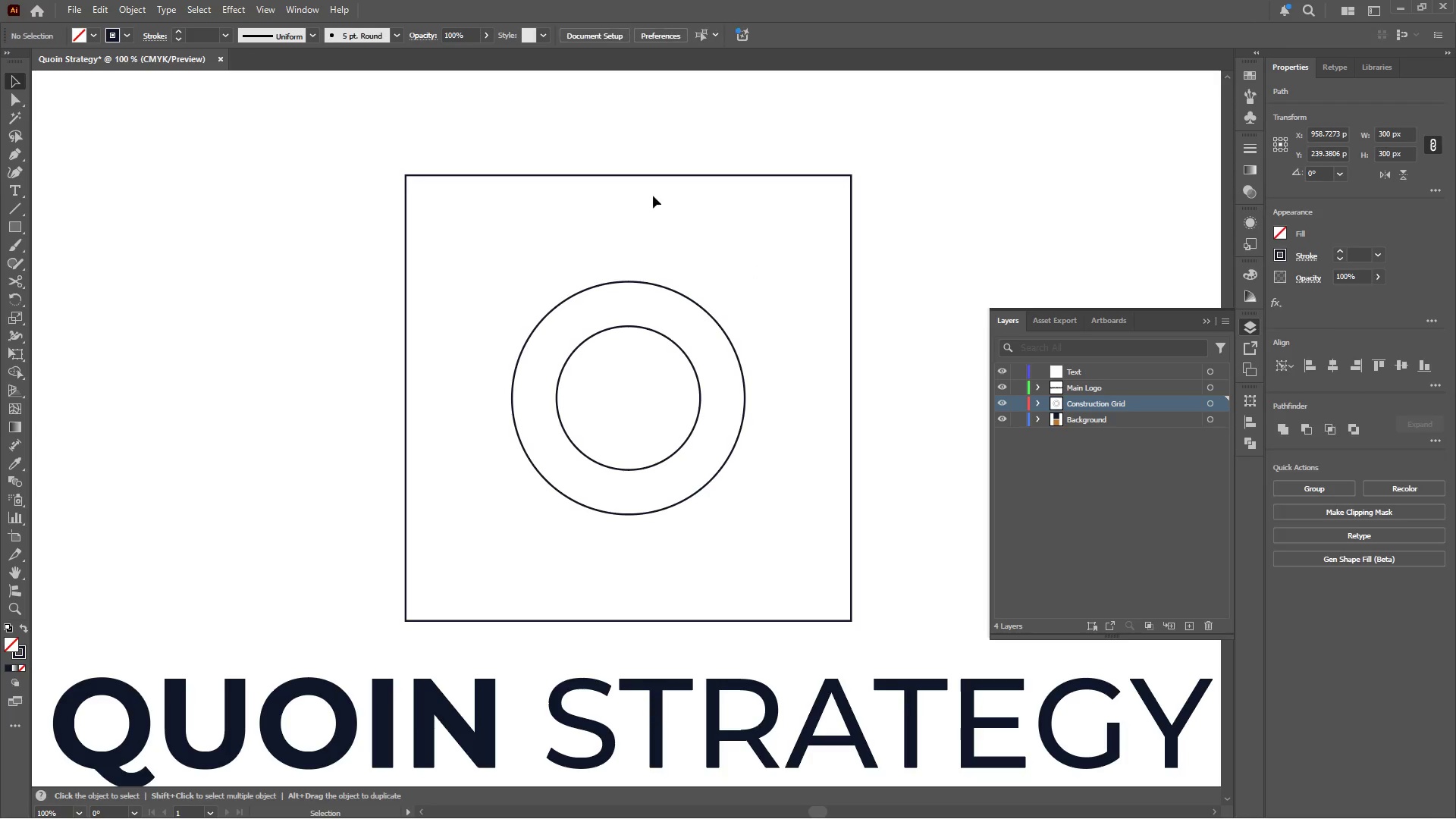 
hold_key(key=AltLeft, duration=0.44)
 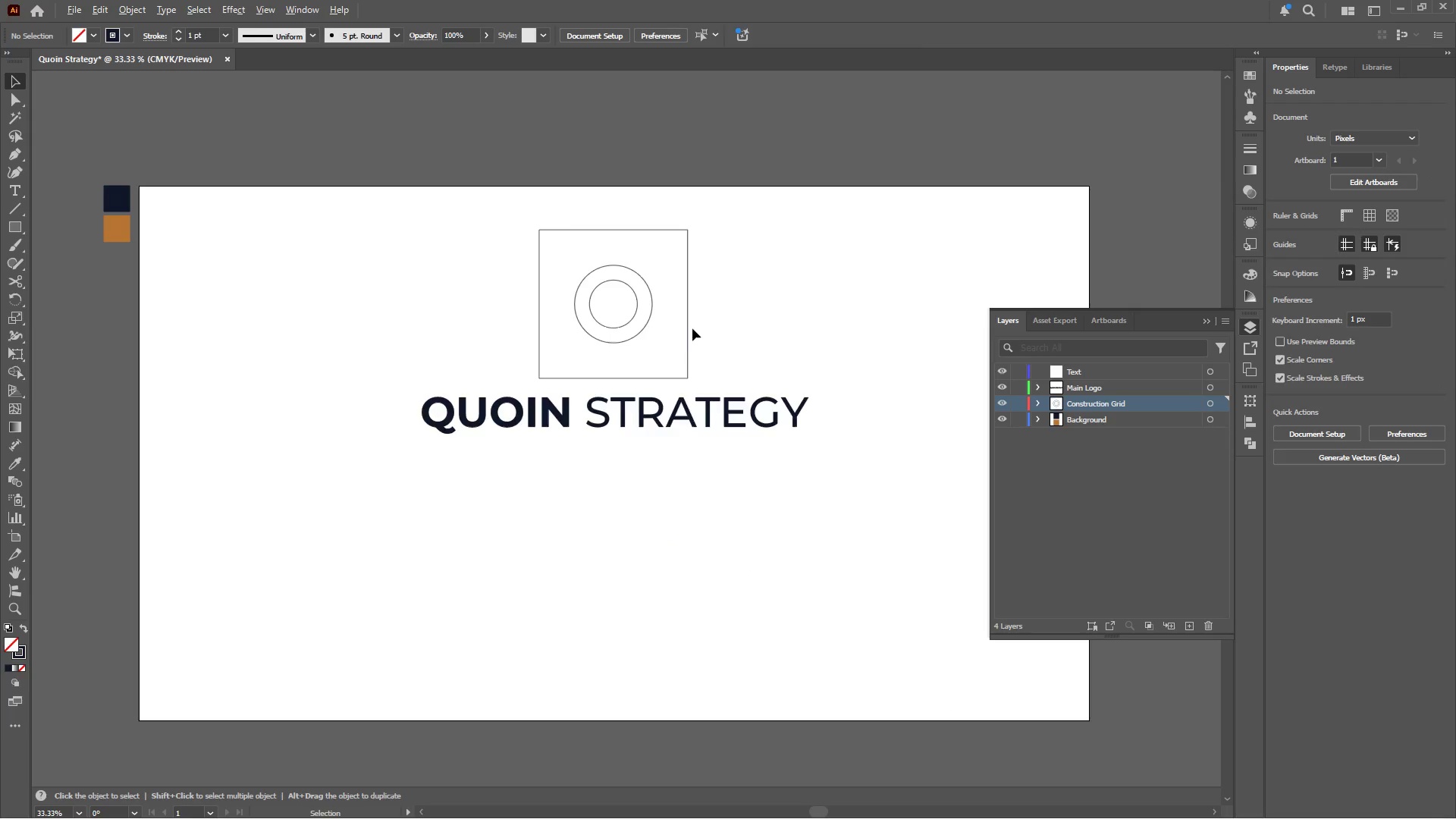 
hold_key(key=AltLeft, duration=0.47)
 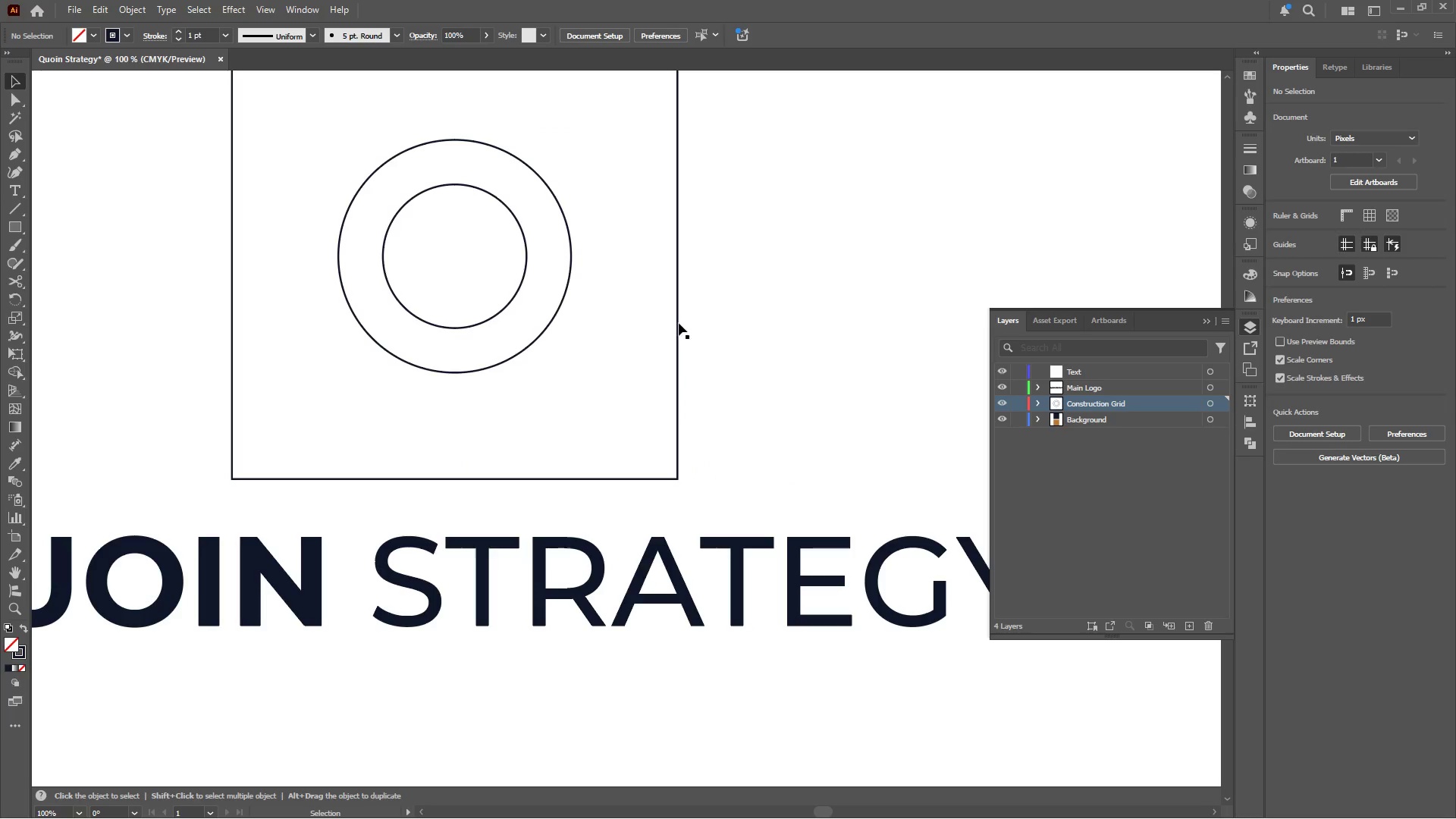 
scroll: coordinate [606, 257], scroll_direction: down, amount: 3.0
 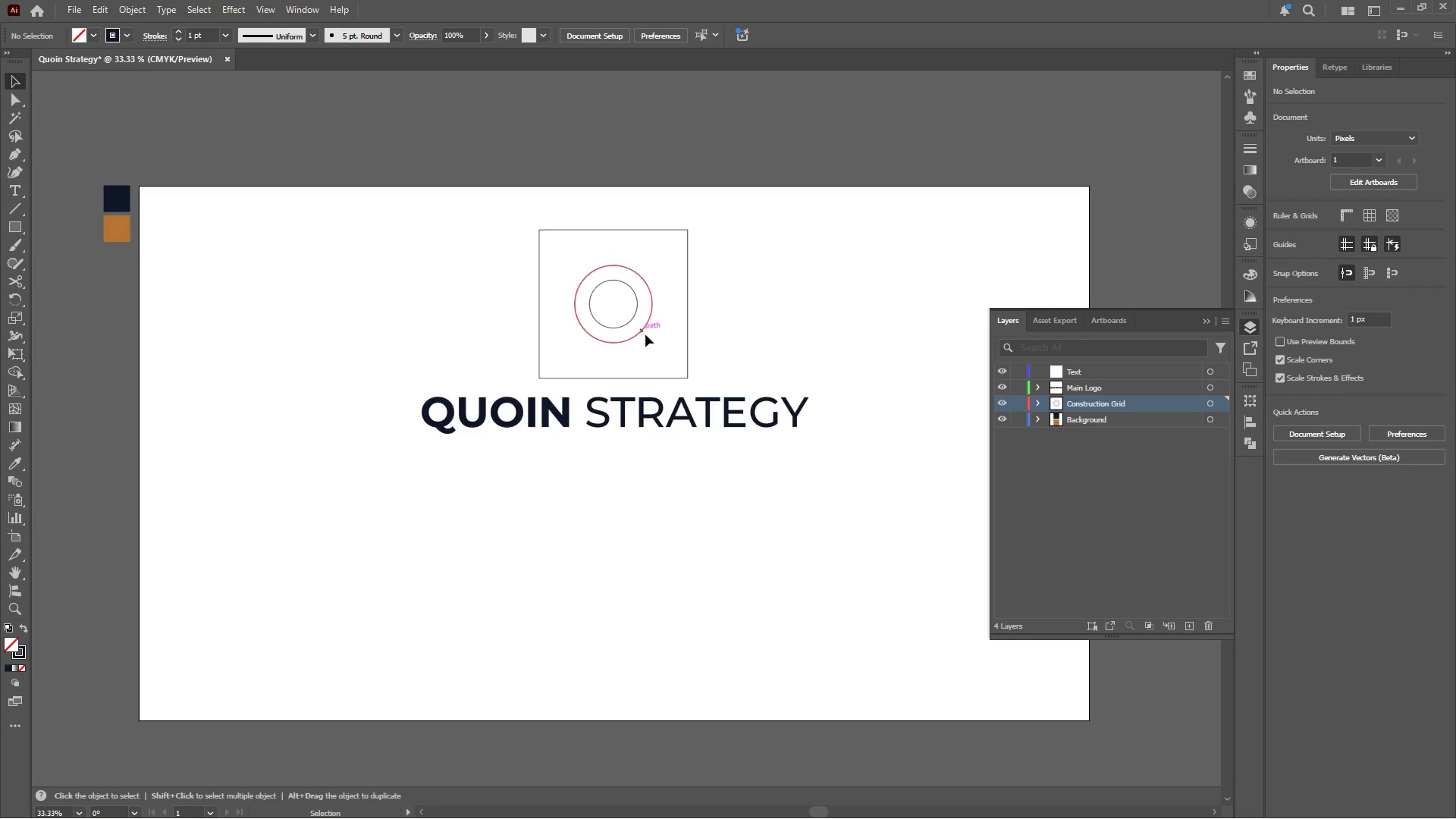 
scroll: coordinate [693, 328], scroll_direction: up, amount: 3.0
 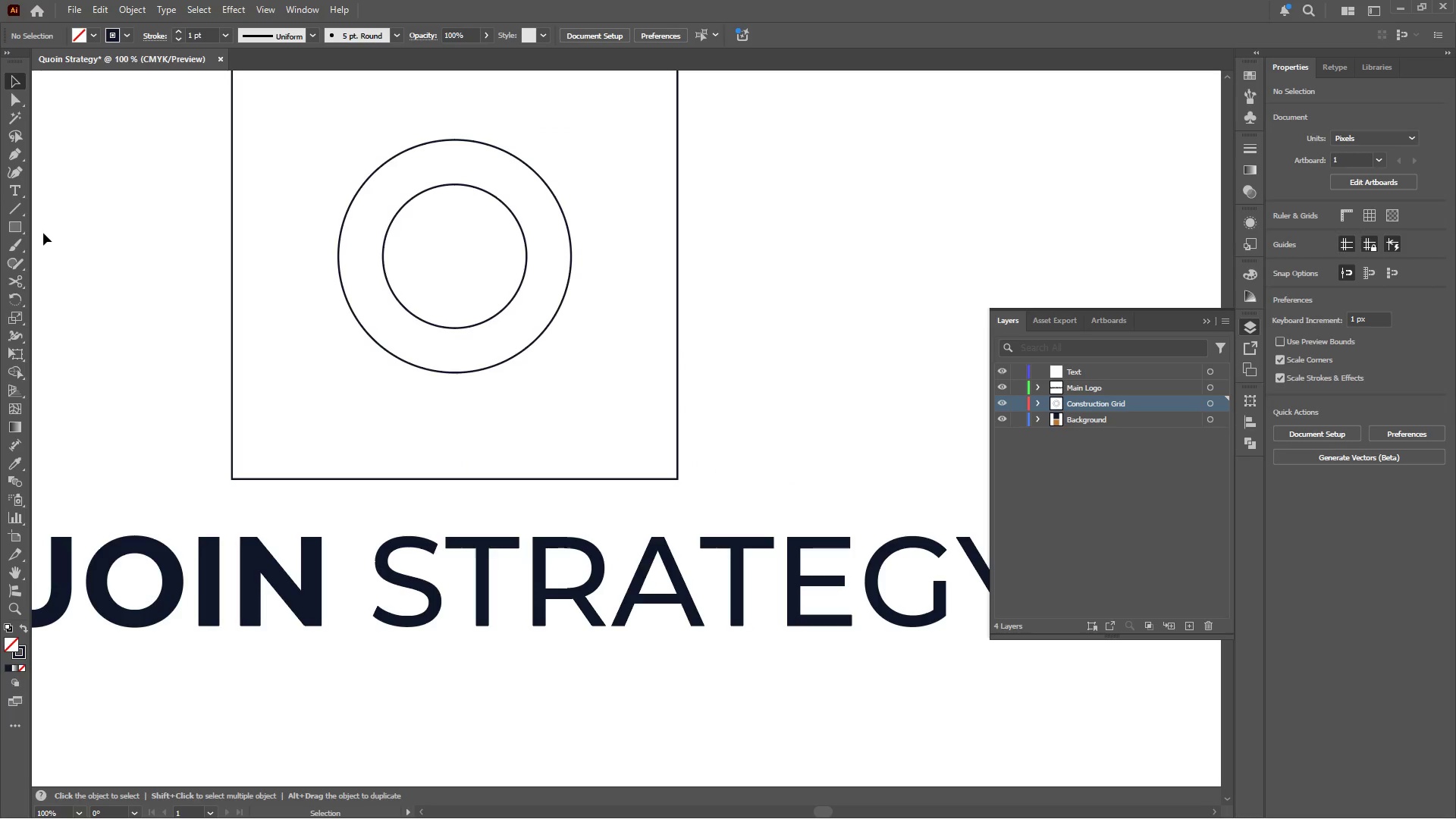 
left_click([19, 228])
 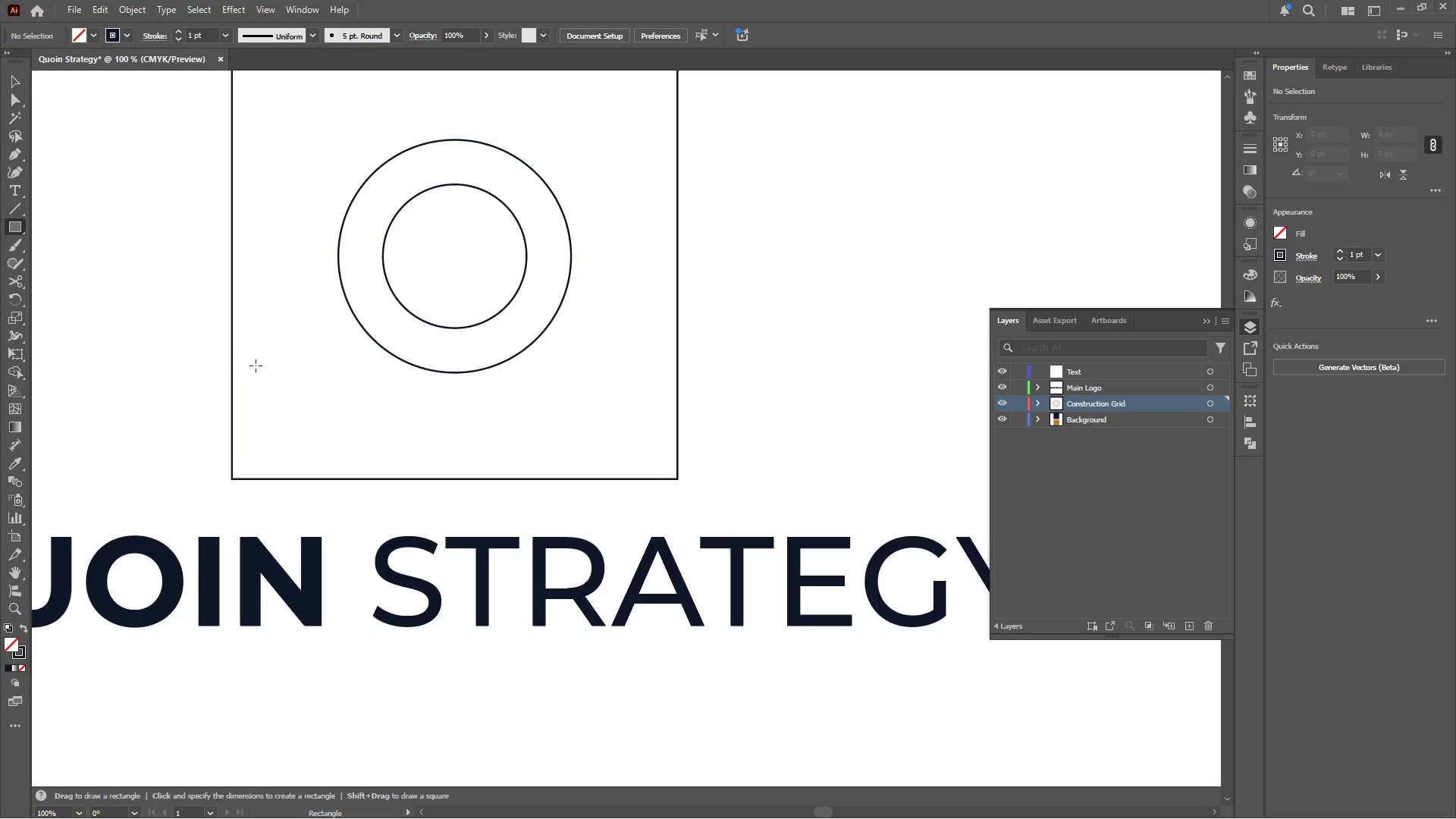 
hold_key(key=AltLeft, duration=0.56)
scroll: coordinate [591, 375], scroll_direction: up, amount: 3.0
 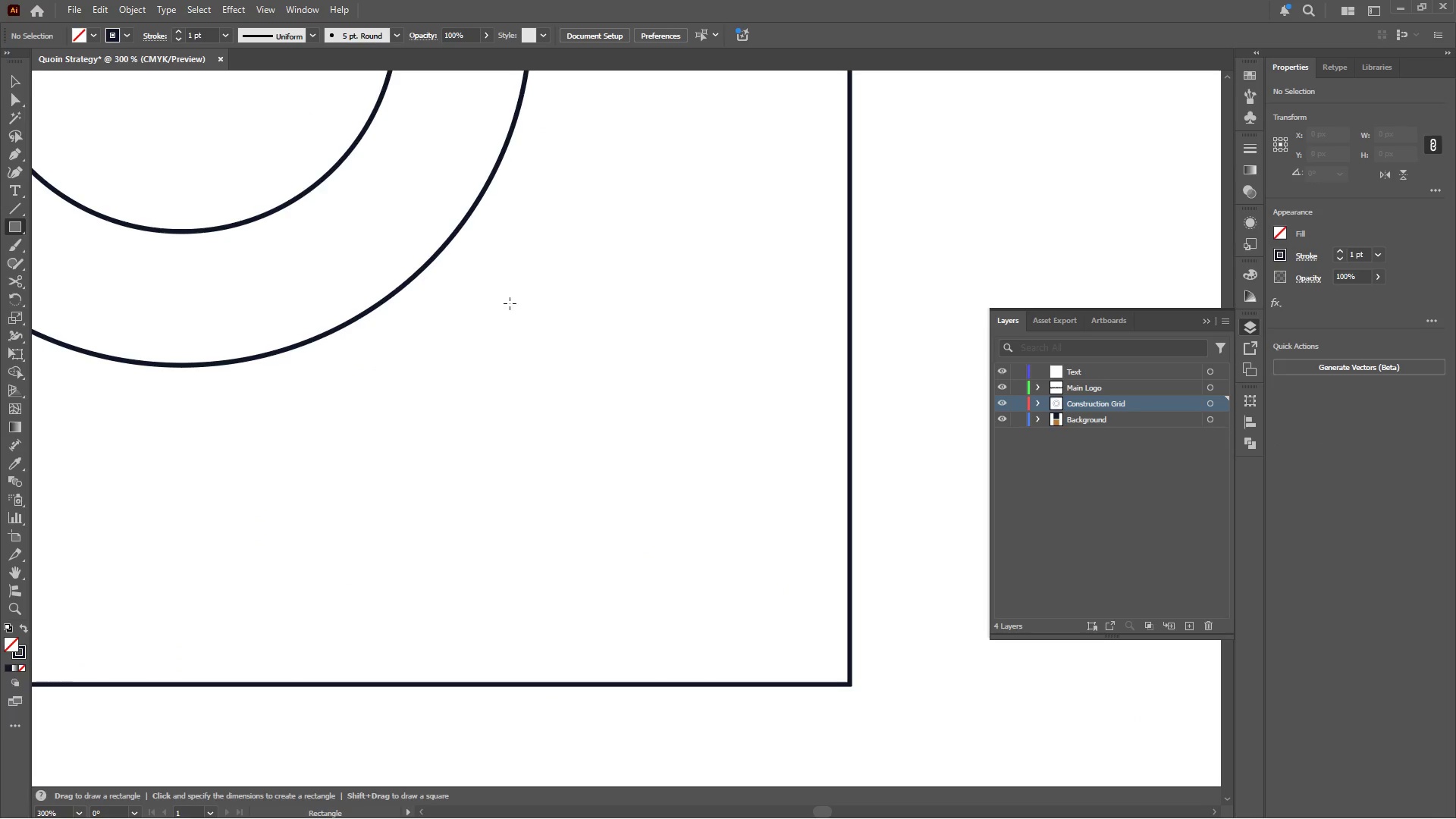 
left_click_drag(start_coordinate=[503, 302], to_coordinate=[610, 446])
 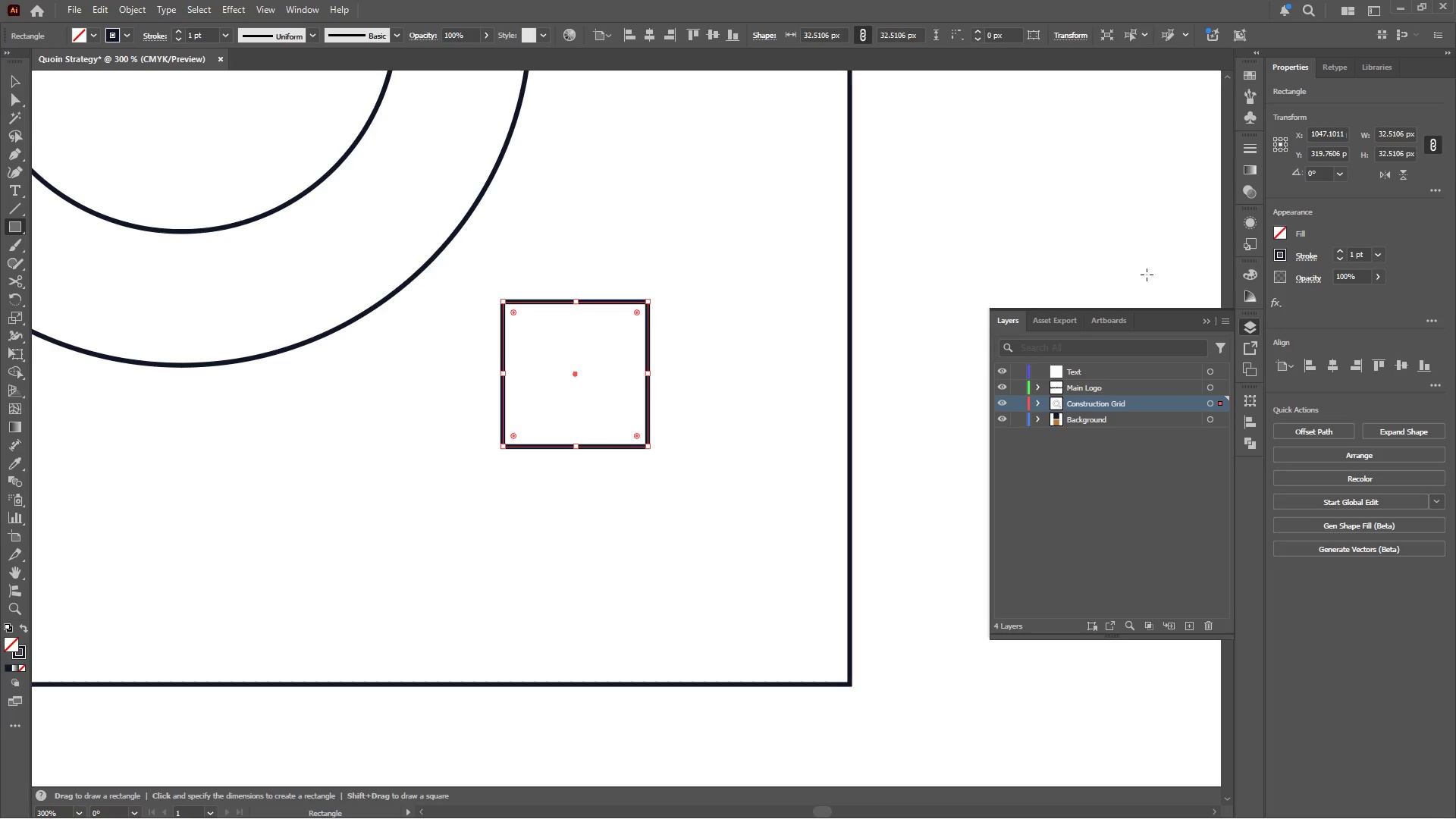 
hold_key(key=ShiftLeft, duration=2.28)
 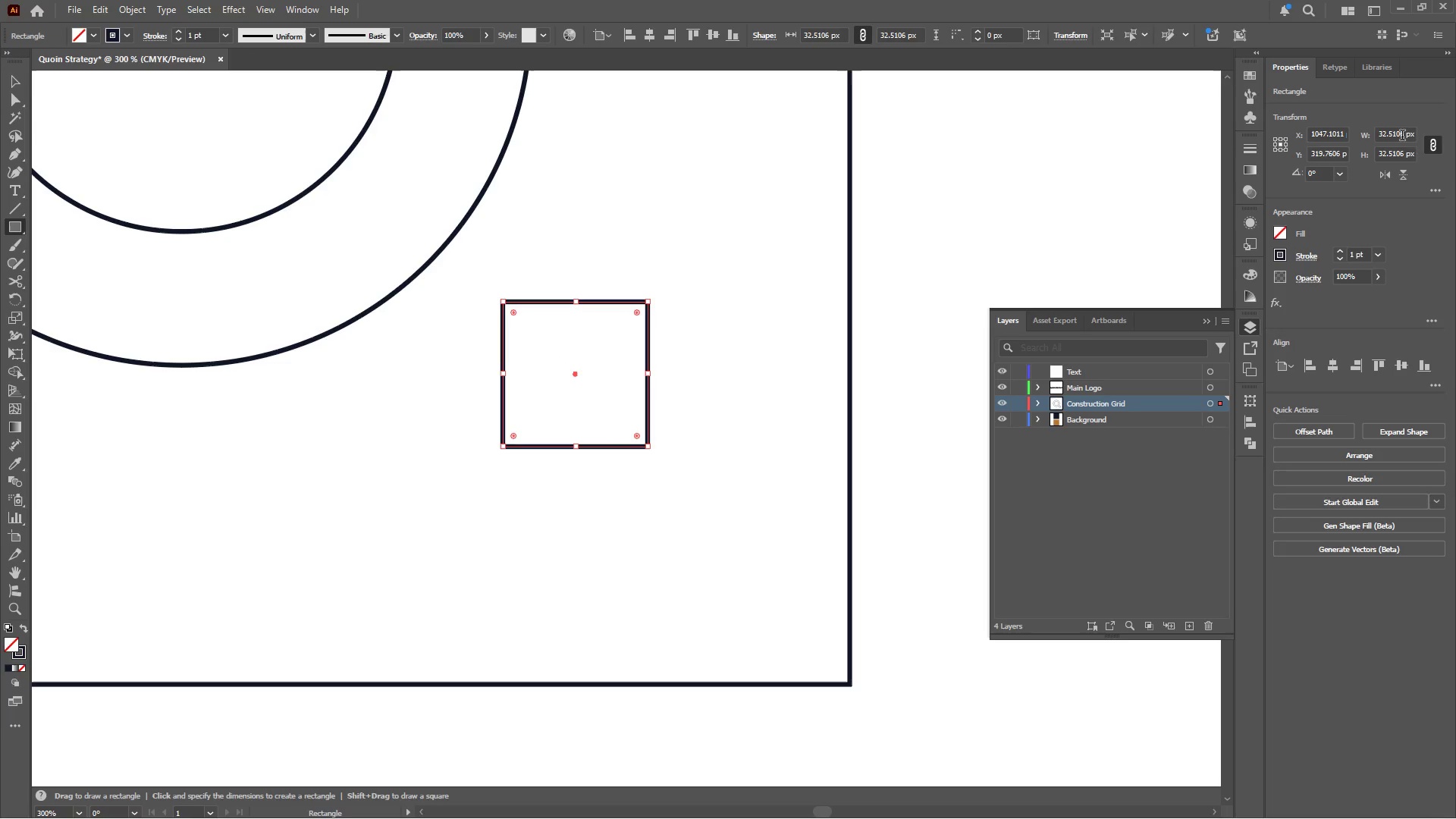 
scroll: coordinate [1402, 135], scroll_direction: down, amount: 2.0
 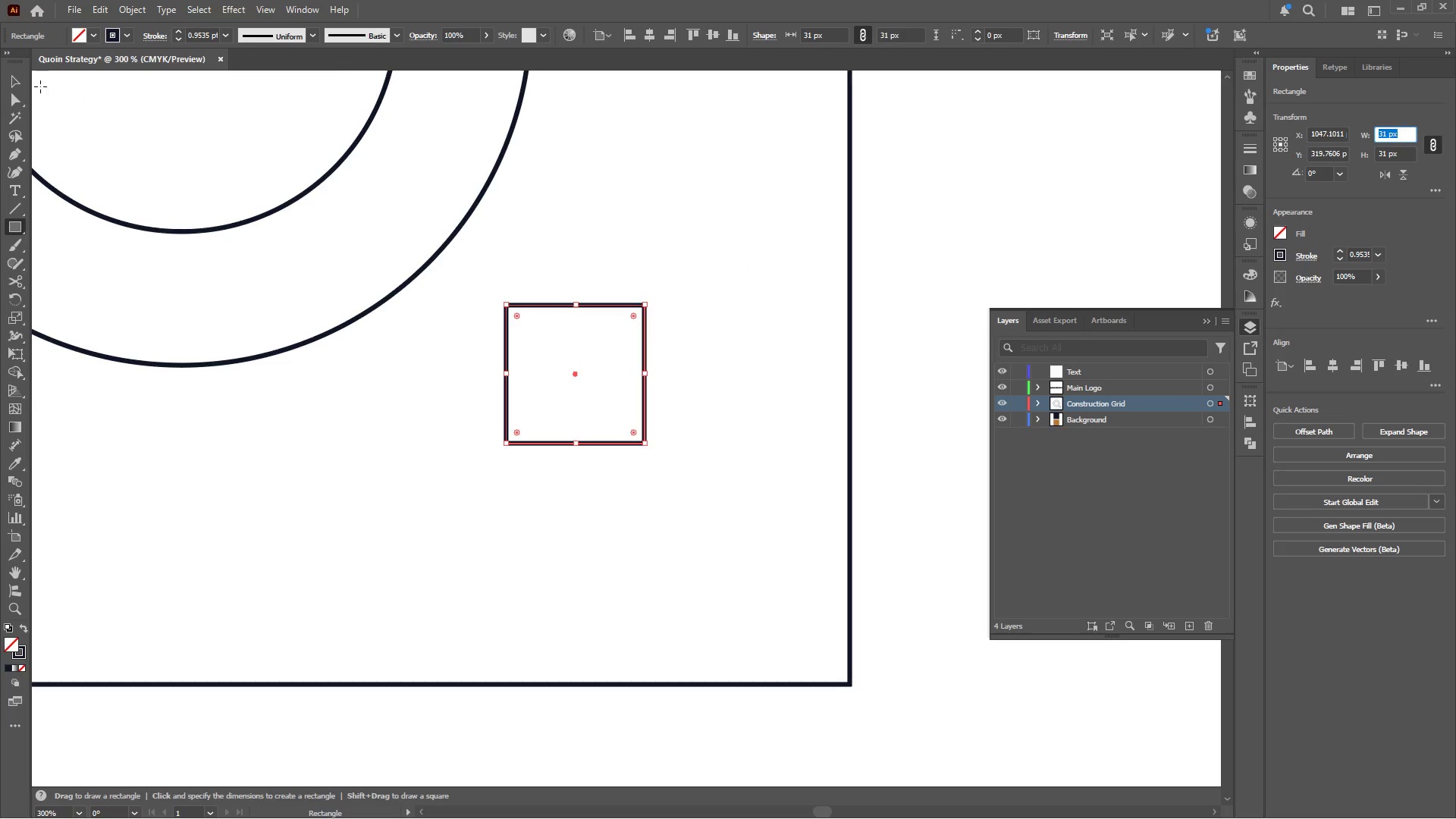 
left_click([24, 83])
 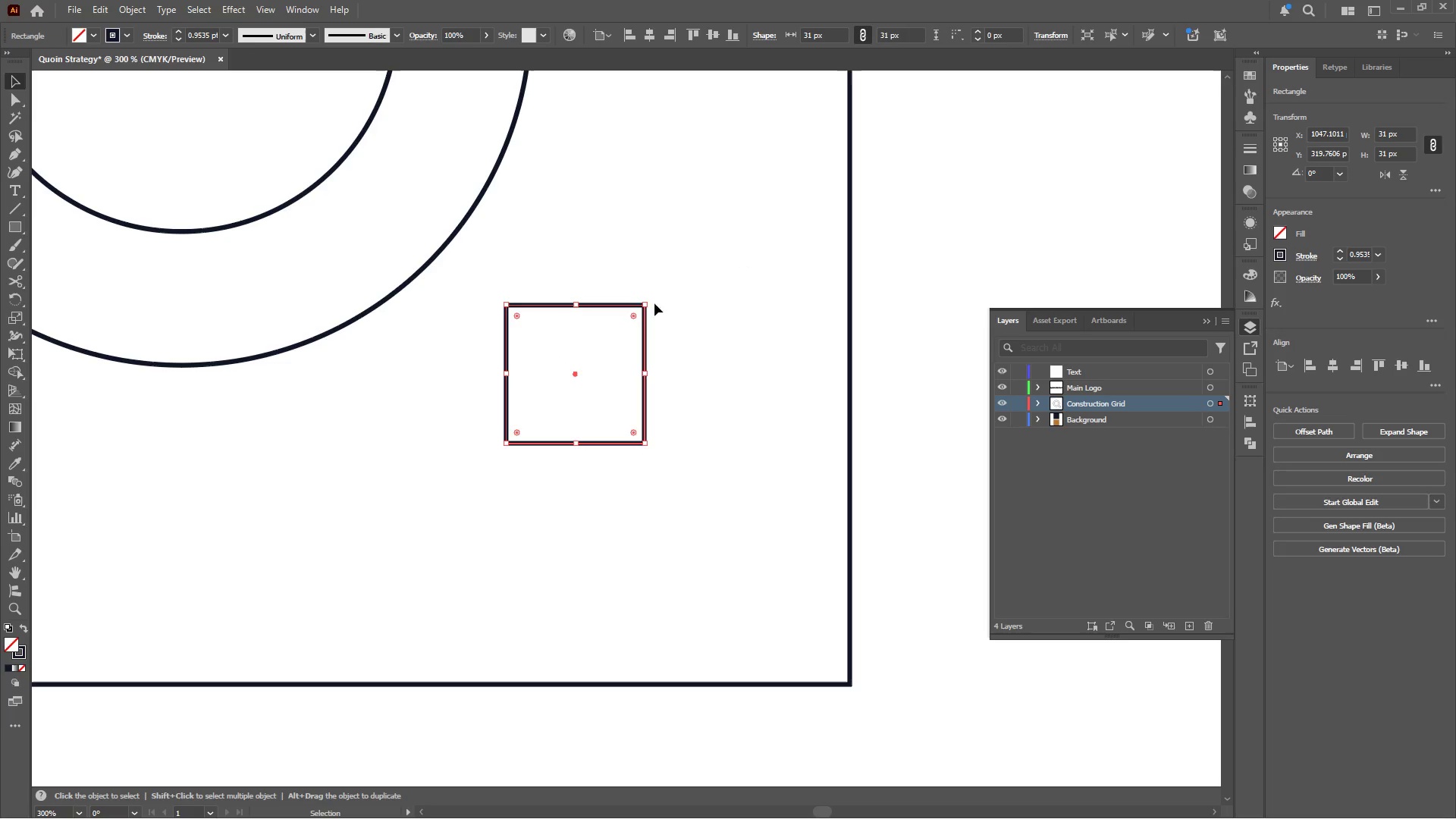 
left_click([661, 281])
 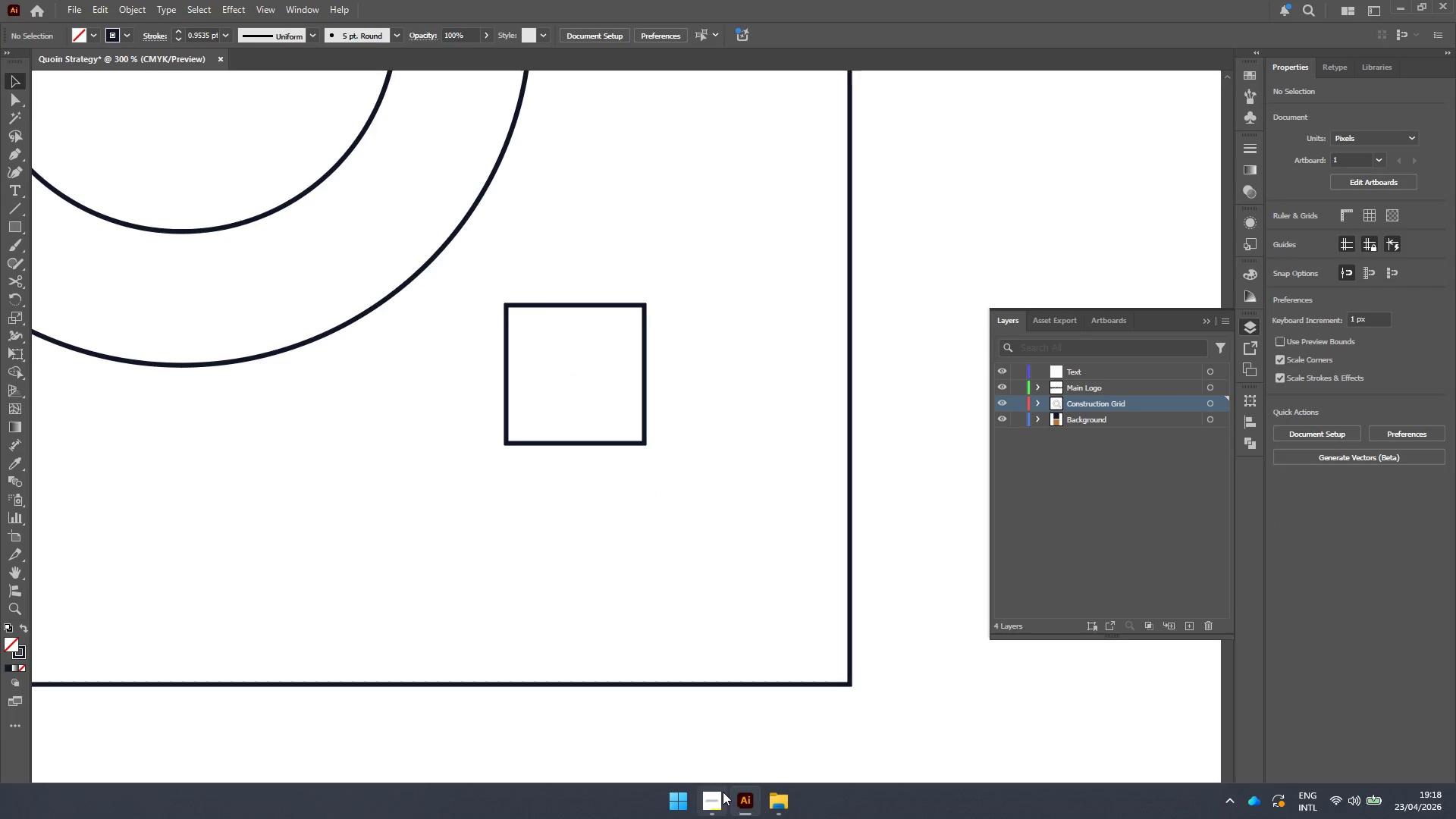 
left_click([707, 795])